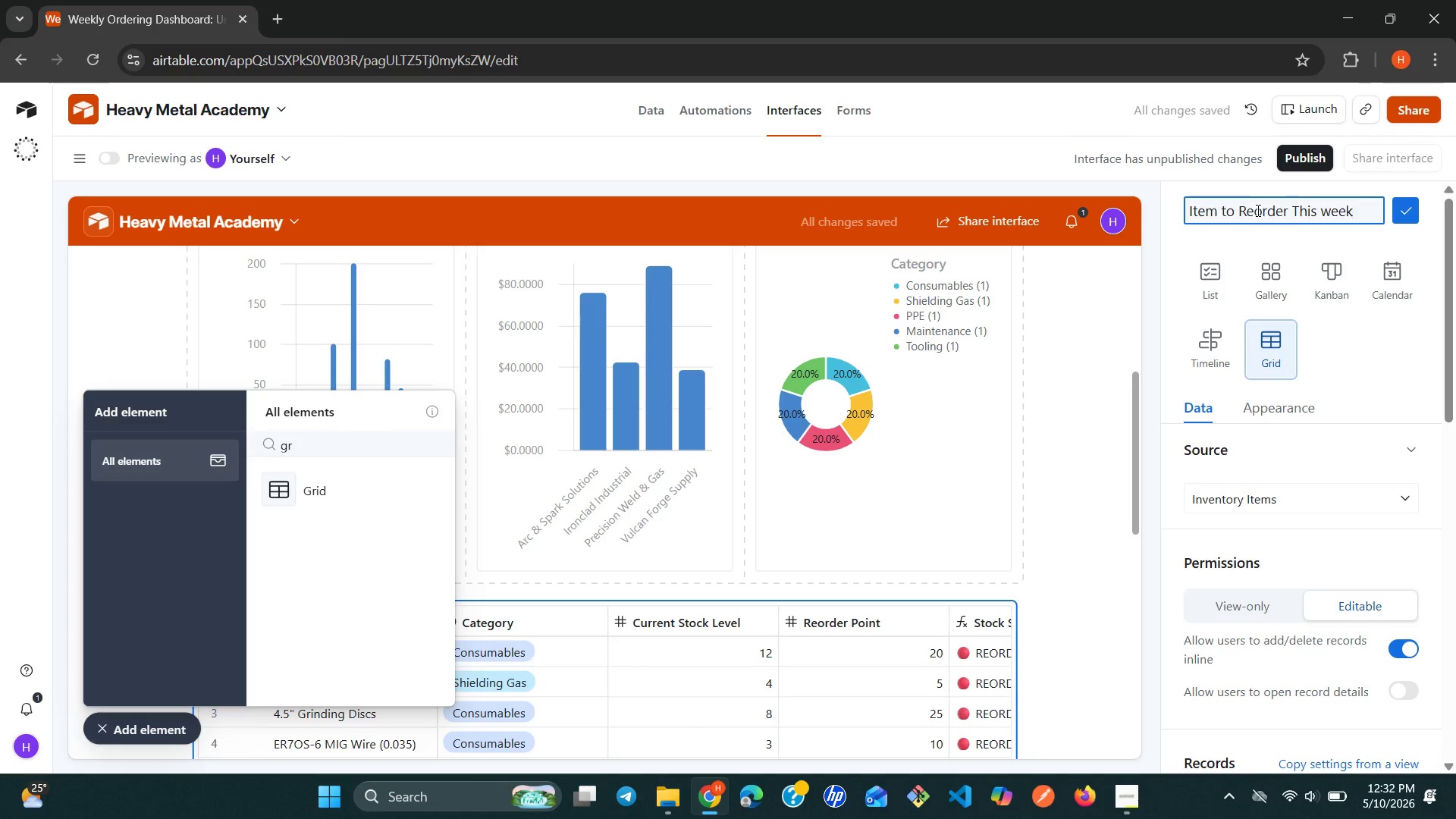 
left_click([1407, 221])
 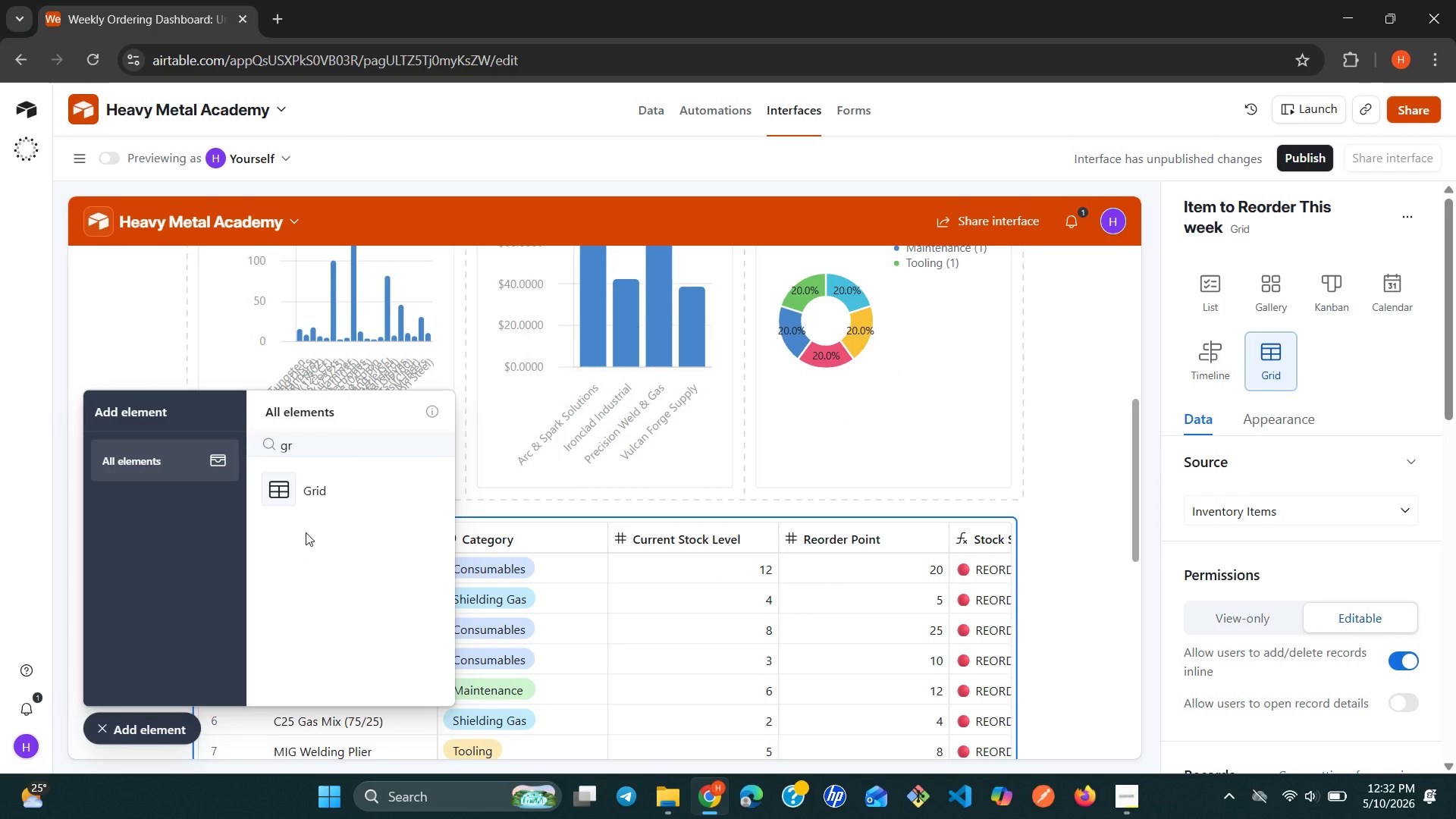 
left_click([309, 509])
 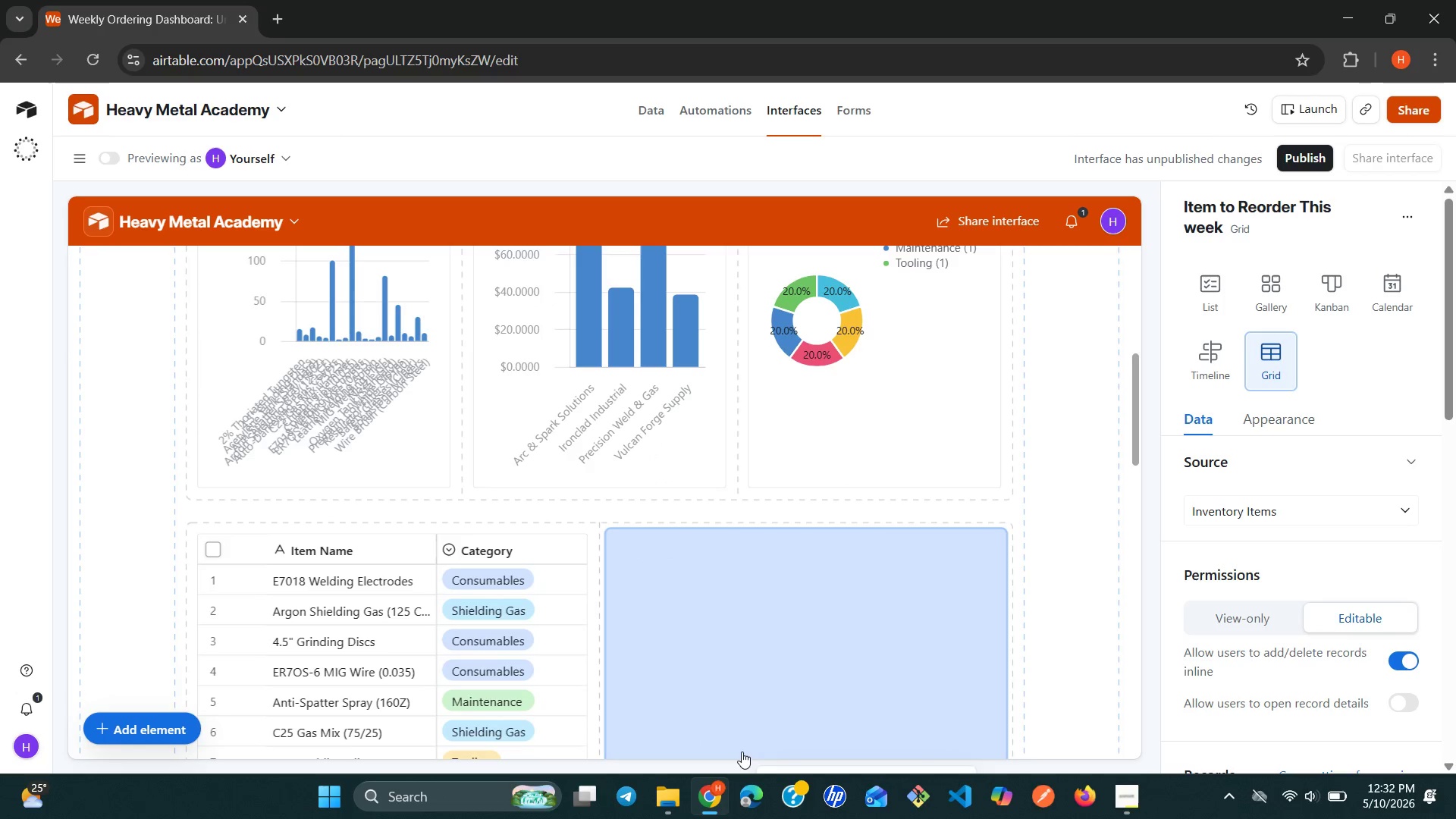 
left_click([764, 642])
 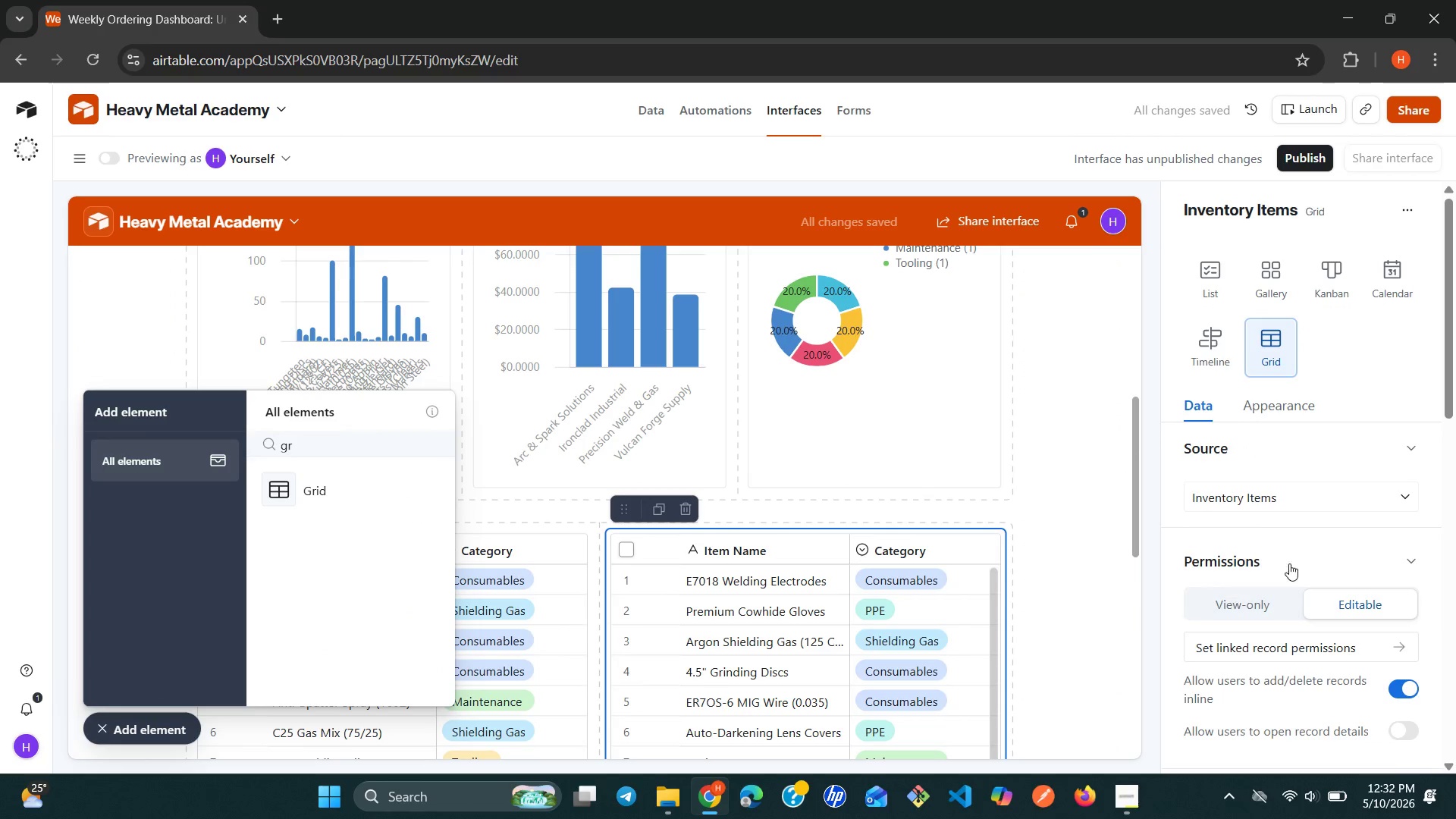 
wait(5.03)
 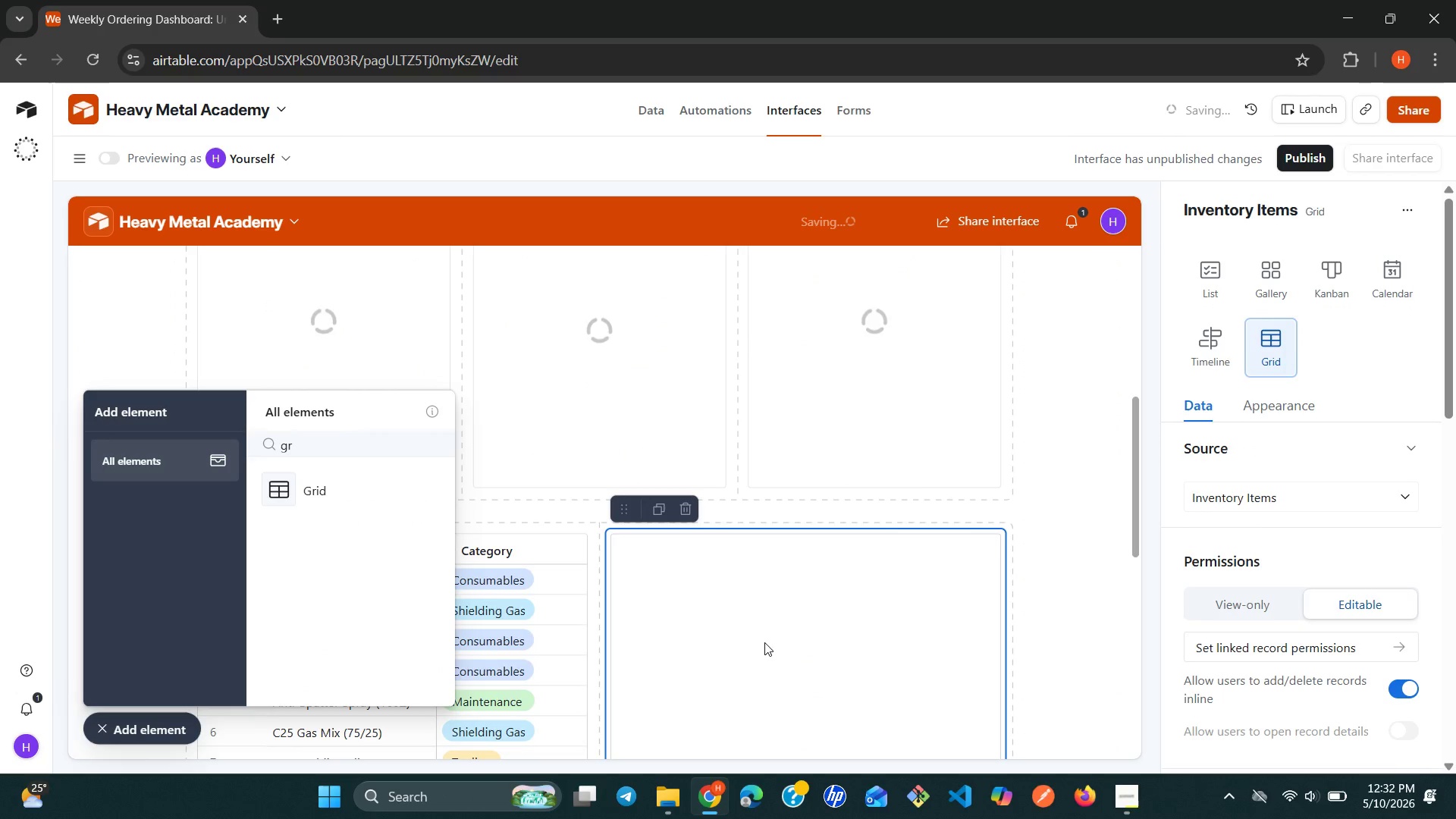 
left_click([1394, 497])
 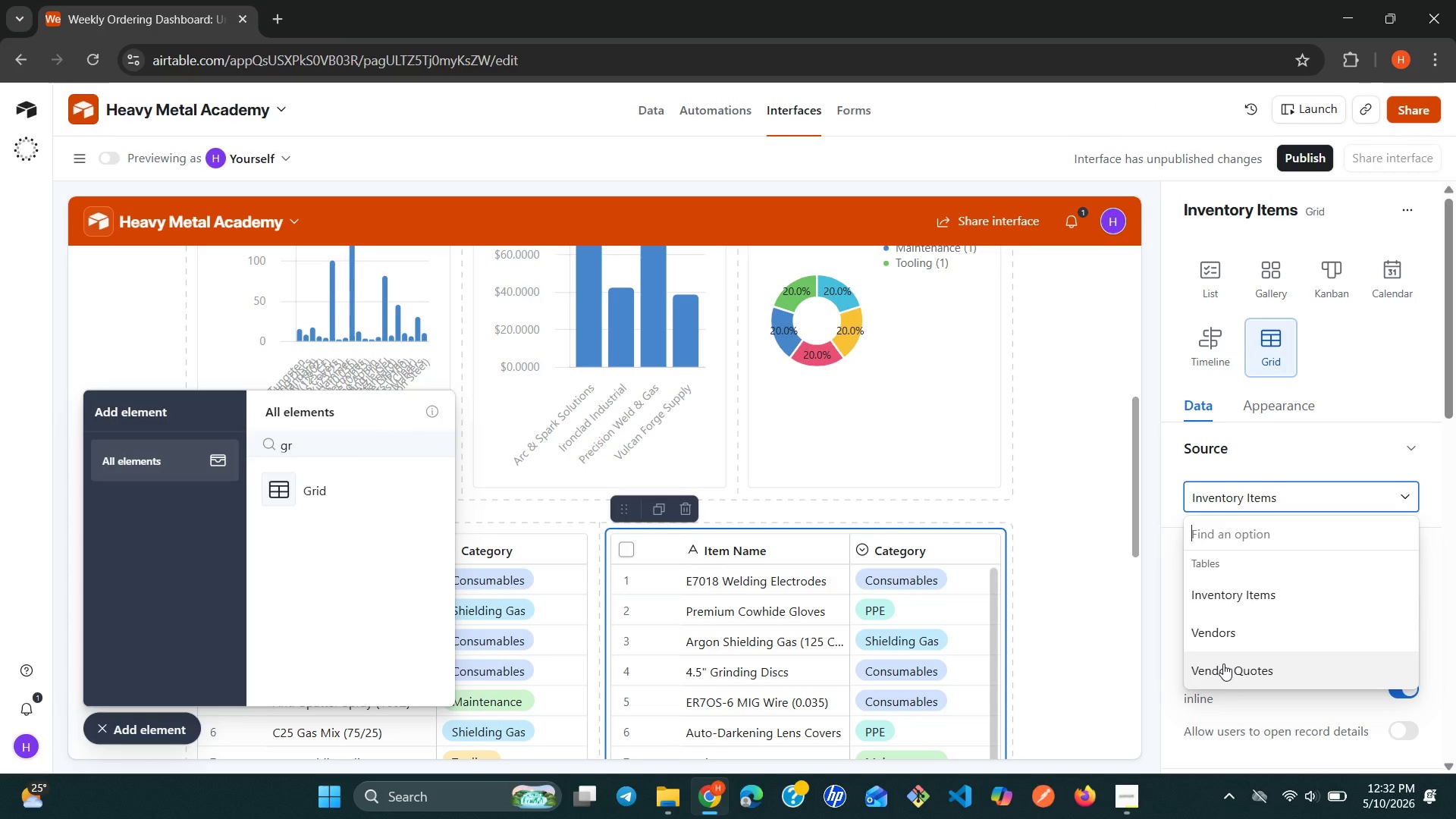 
left_click([1223, 664])
 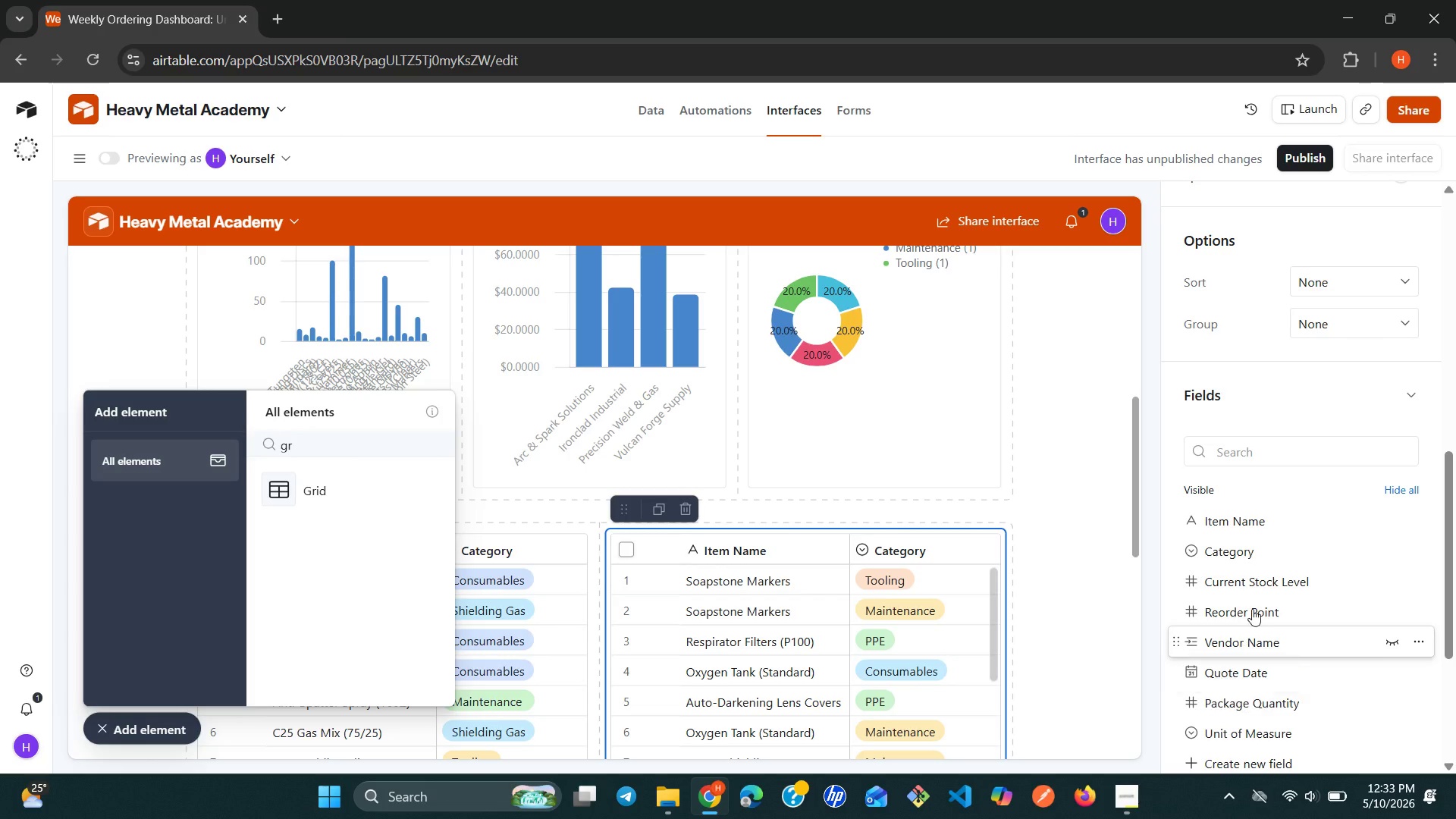 
wait(16.09)
 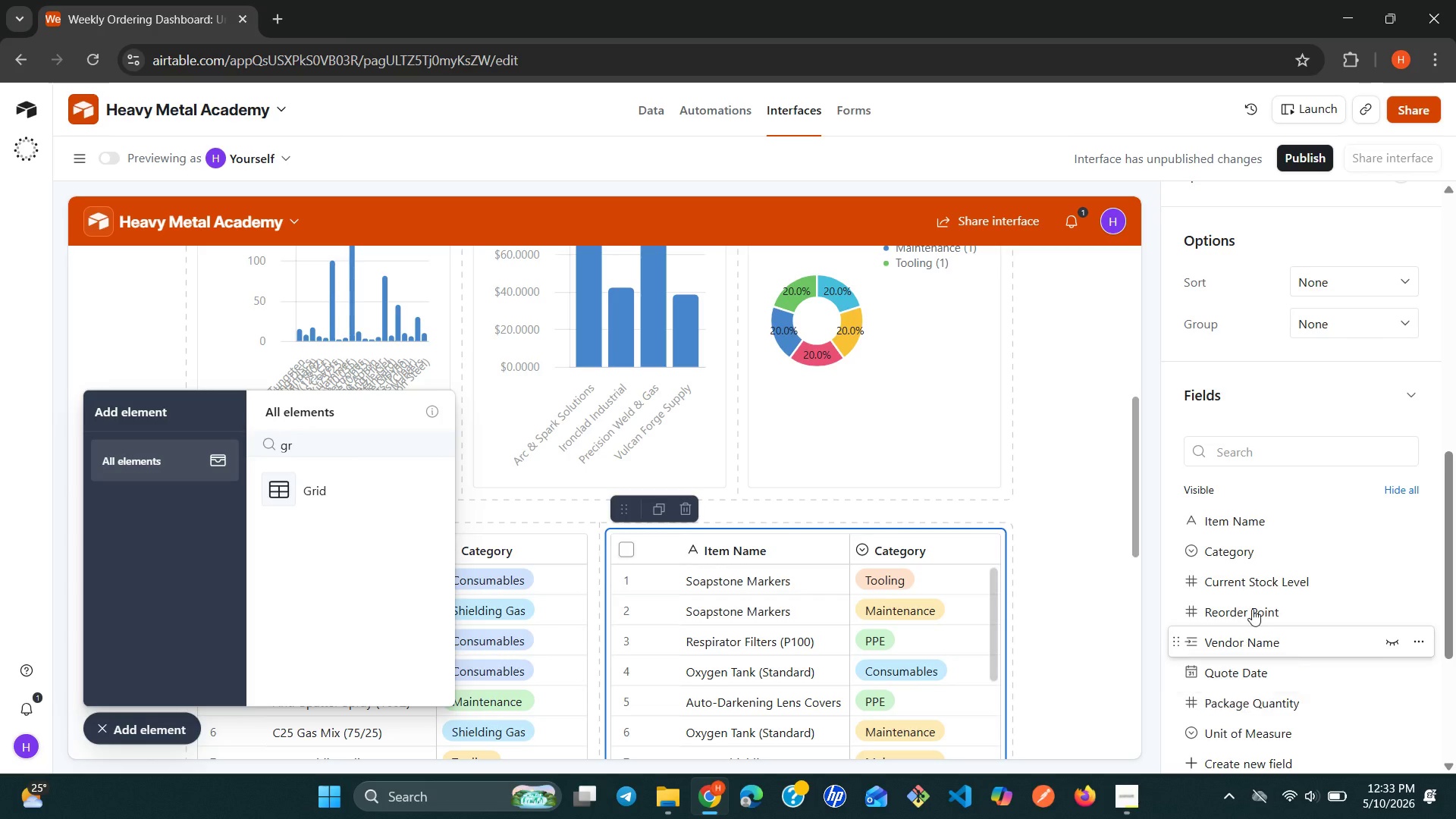 
left_click([1400, 396])
 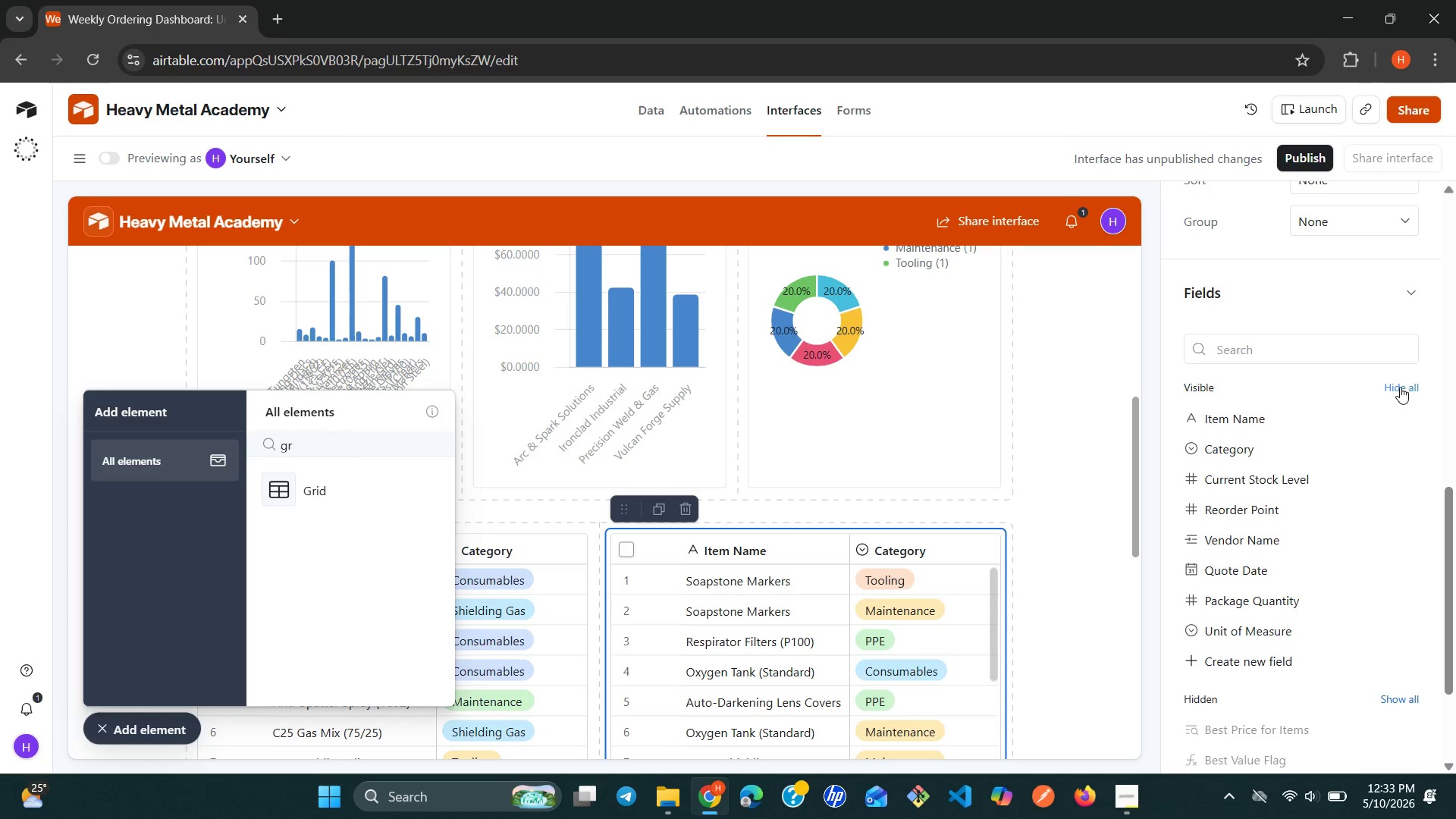 
left_click([1400, 387])
 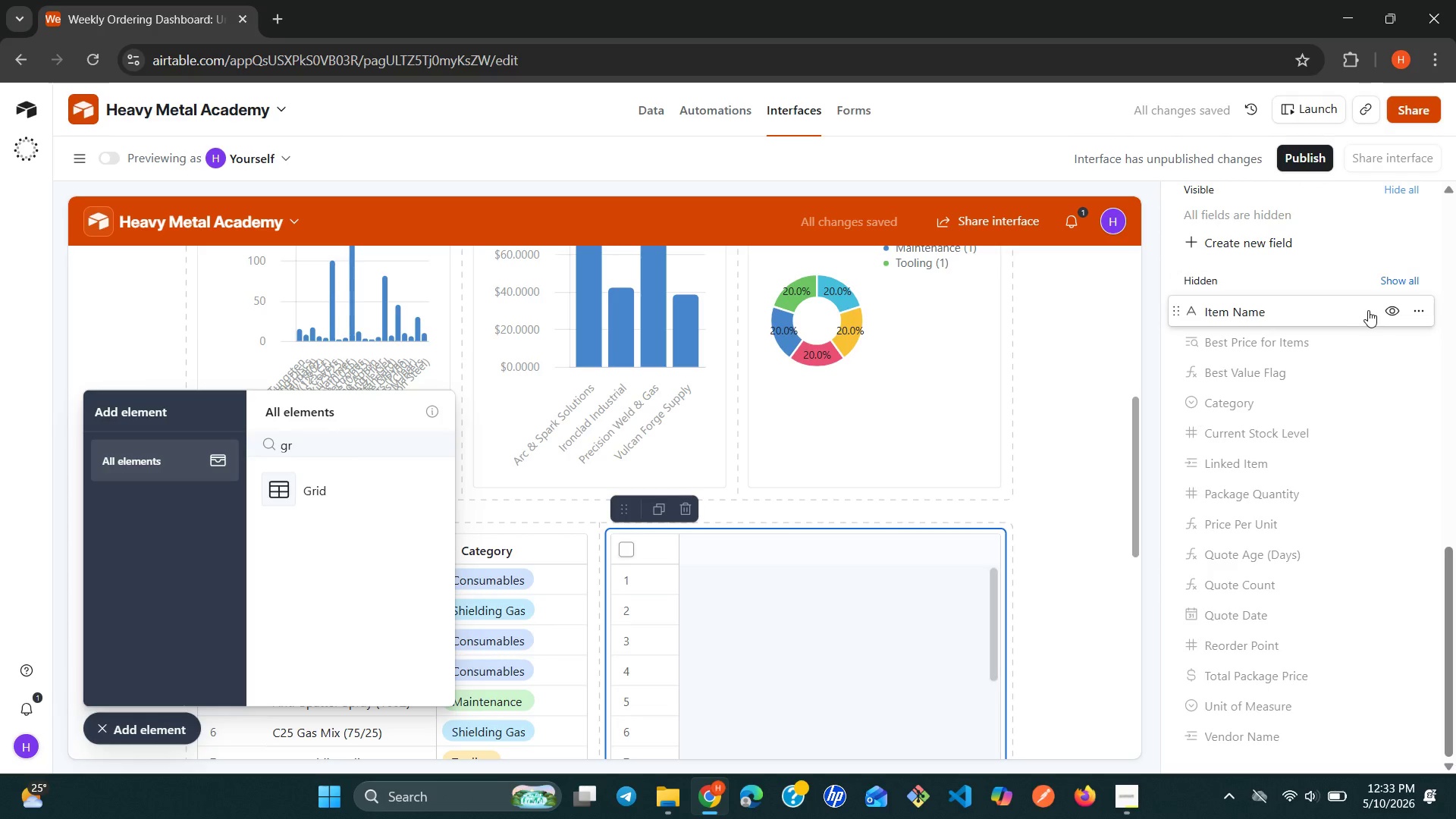 
left_click([1391, 312])
 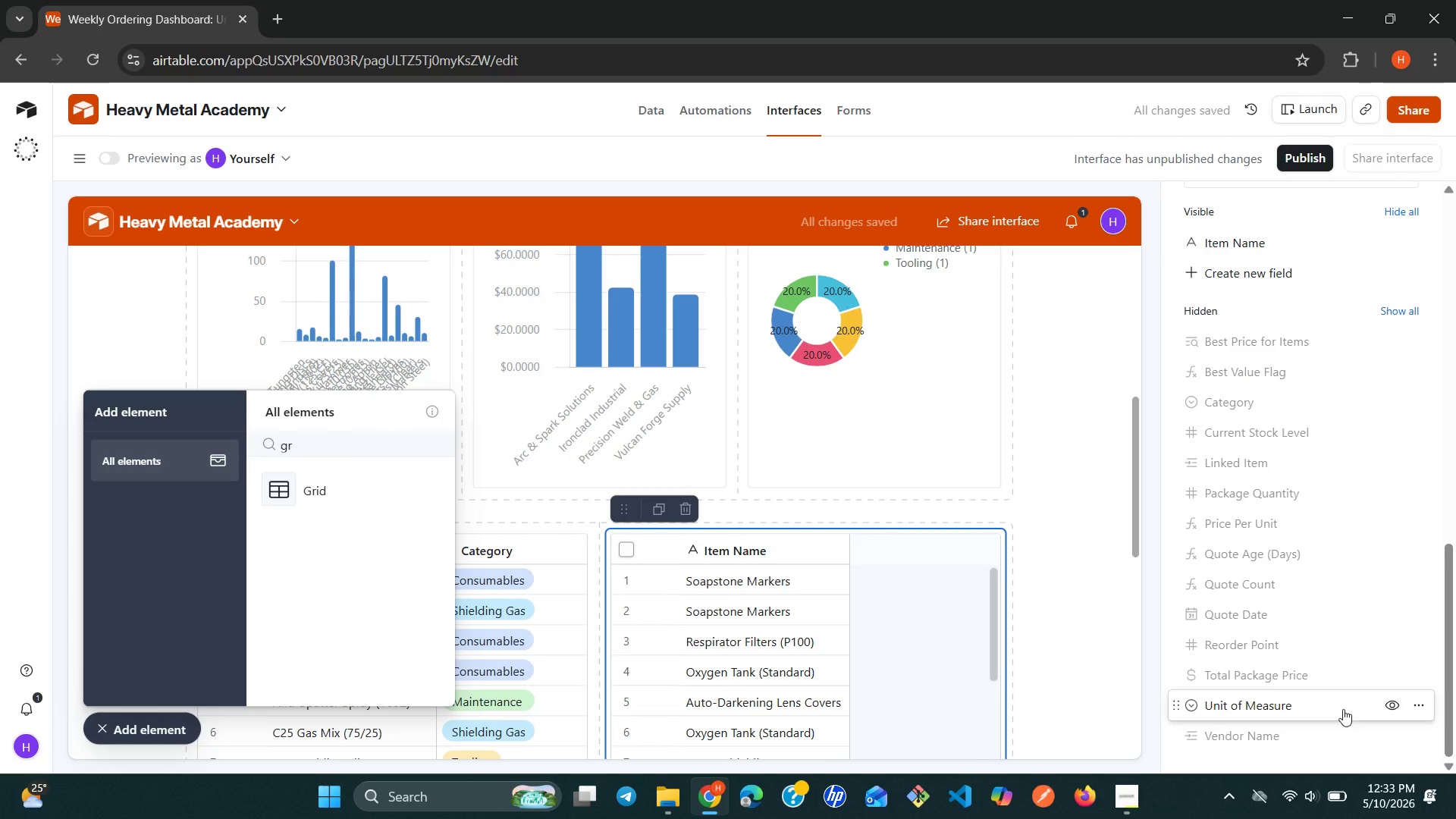 
wait(5.48)
 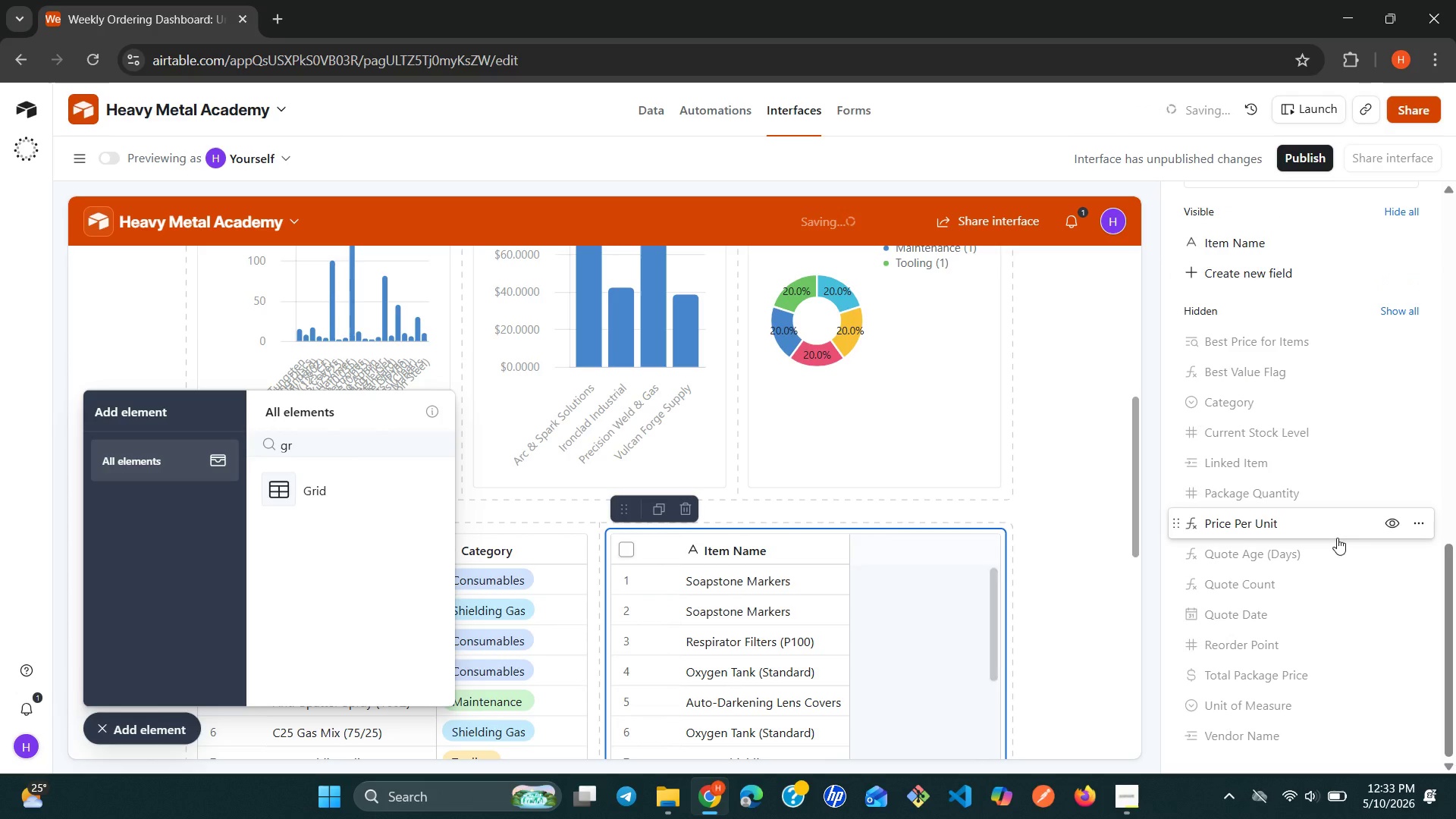 
left_click([1389, 742])
 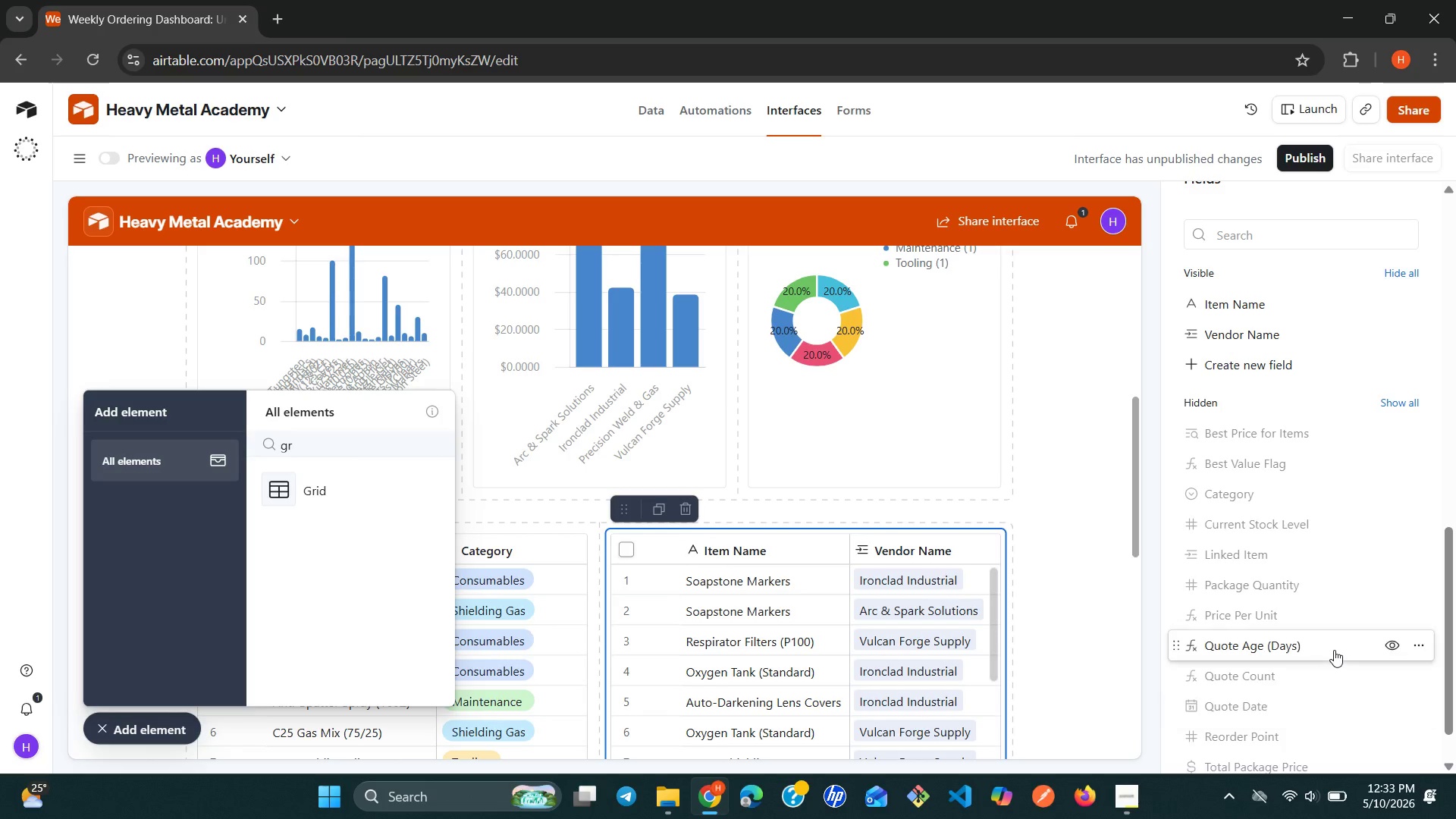 
wait(16.55)
 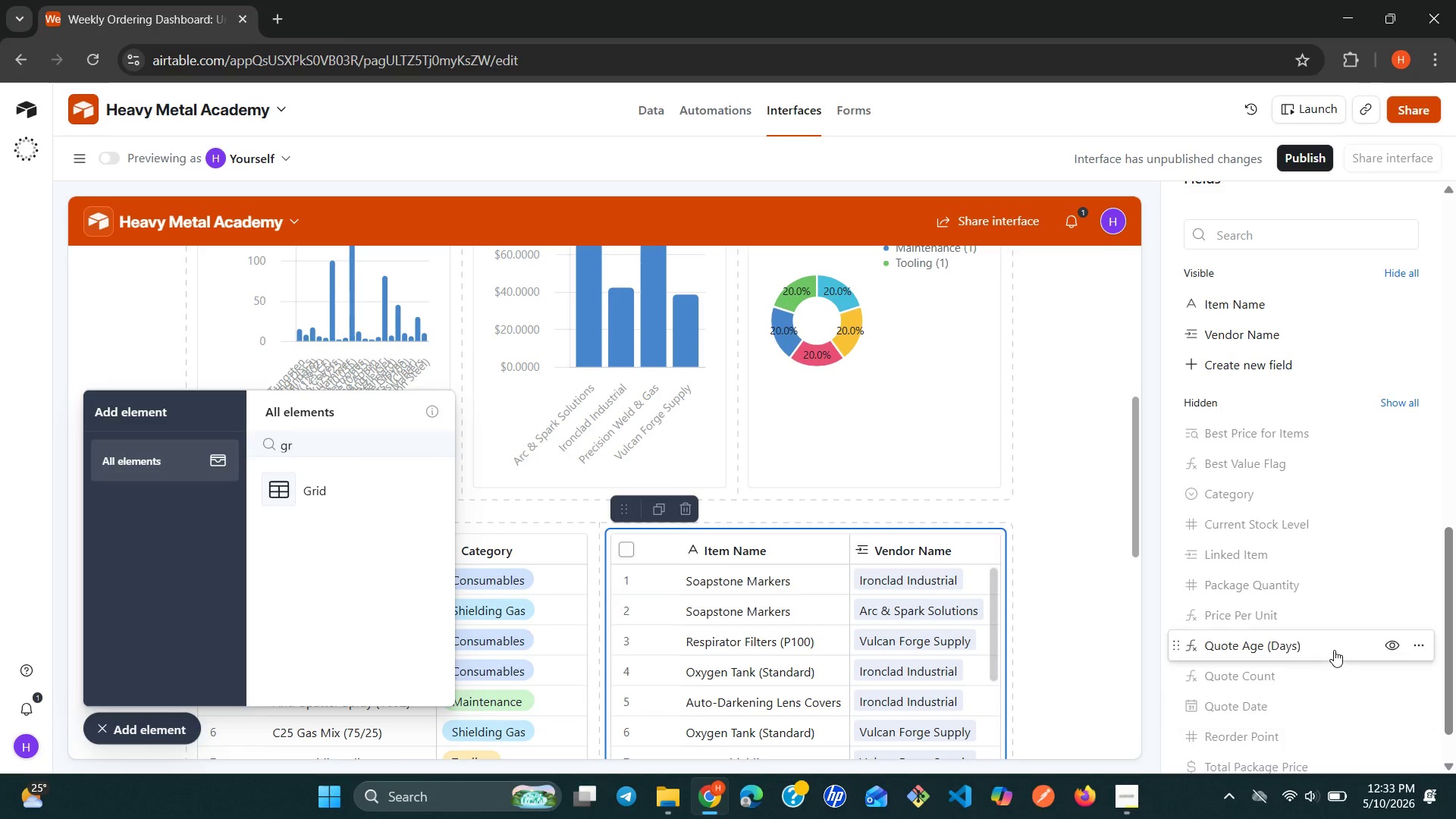 
left_click([1392, 611])
 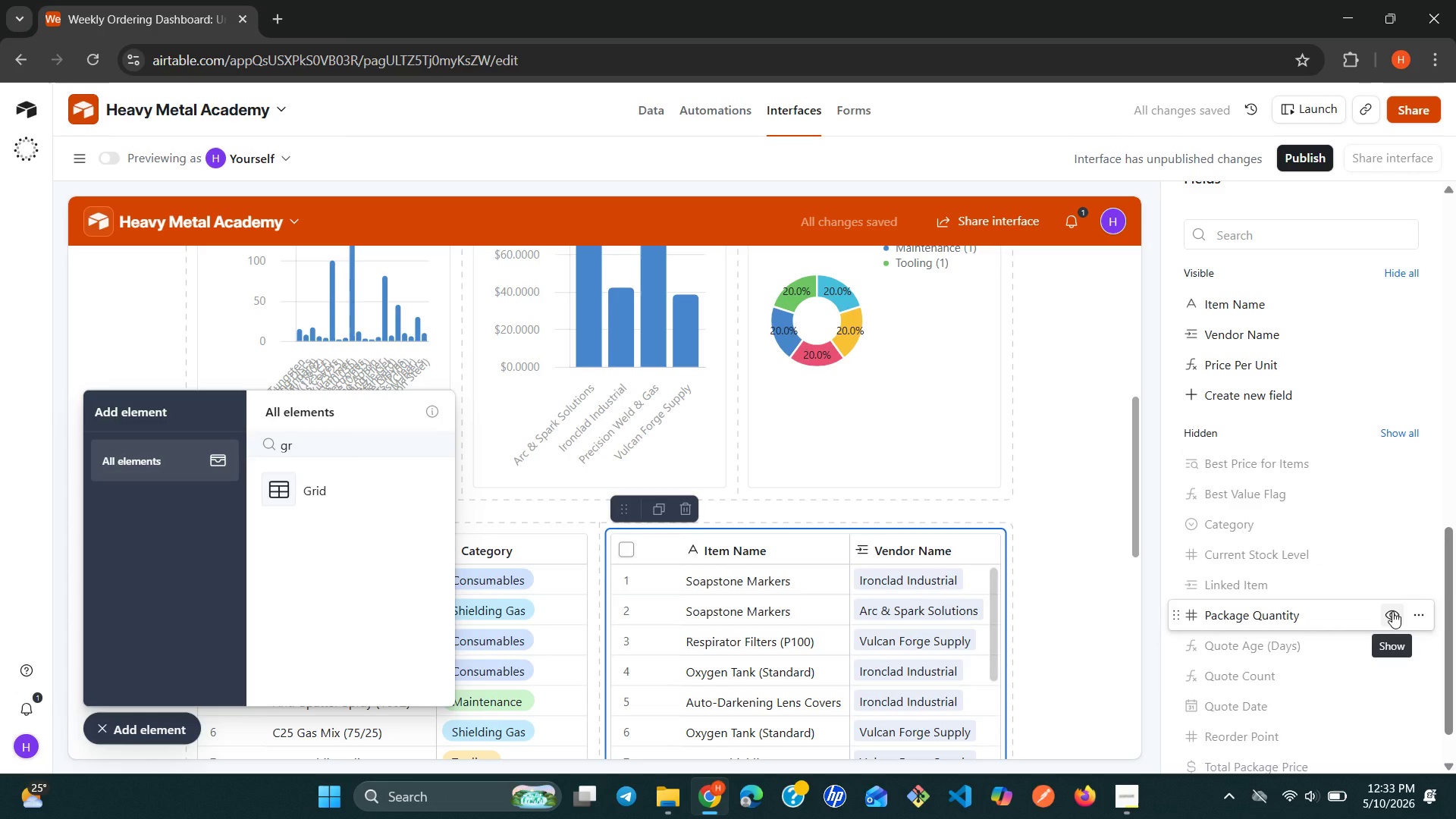 
wait(6.83)
 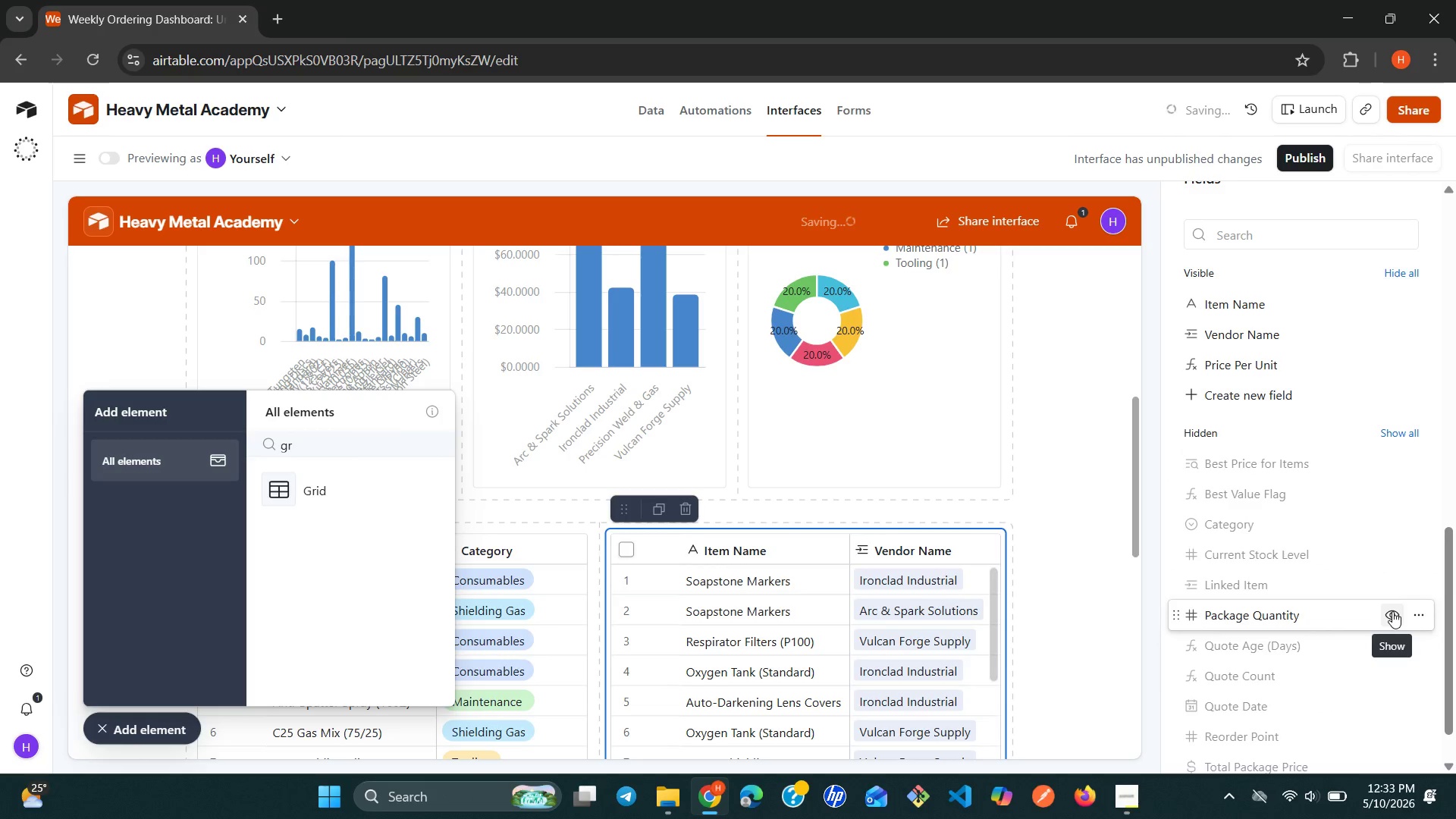 
left_click([1392, 611])
 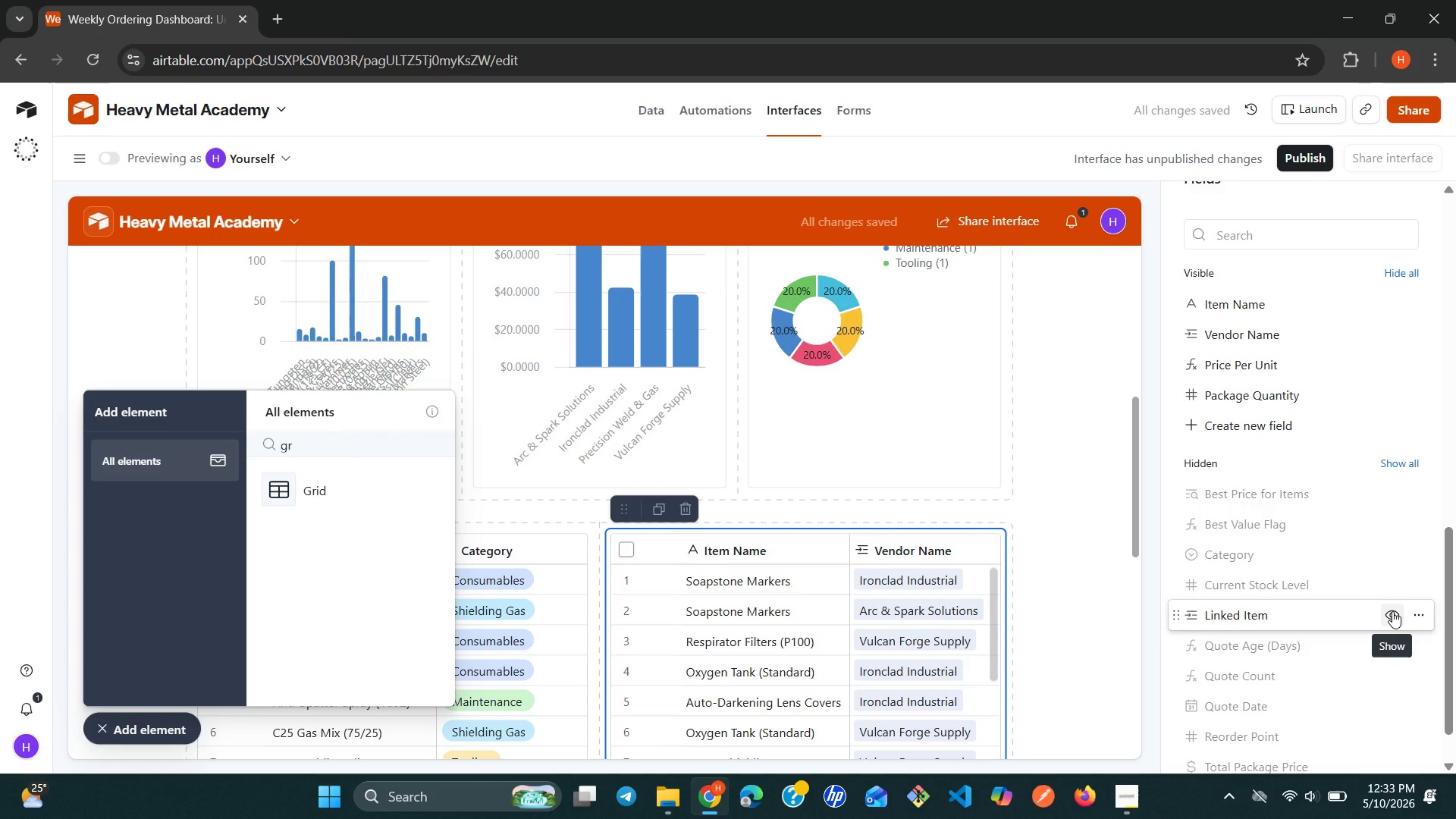 
wait(9.12)
 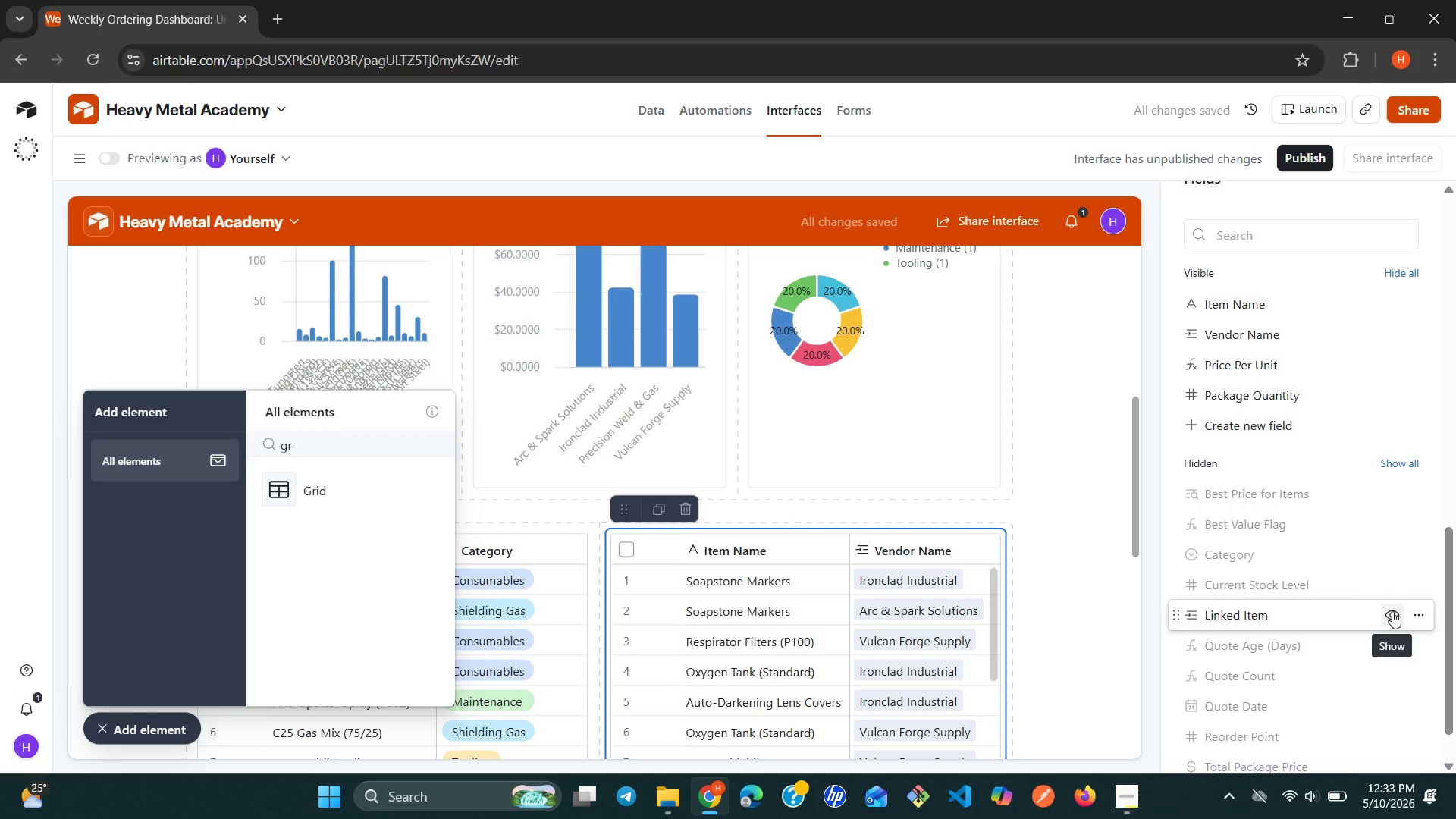 
left_click([1395, 732])
 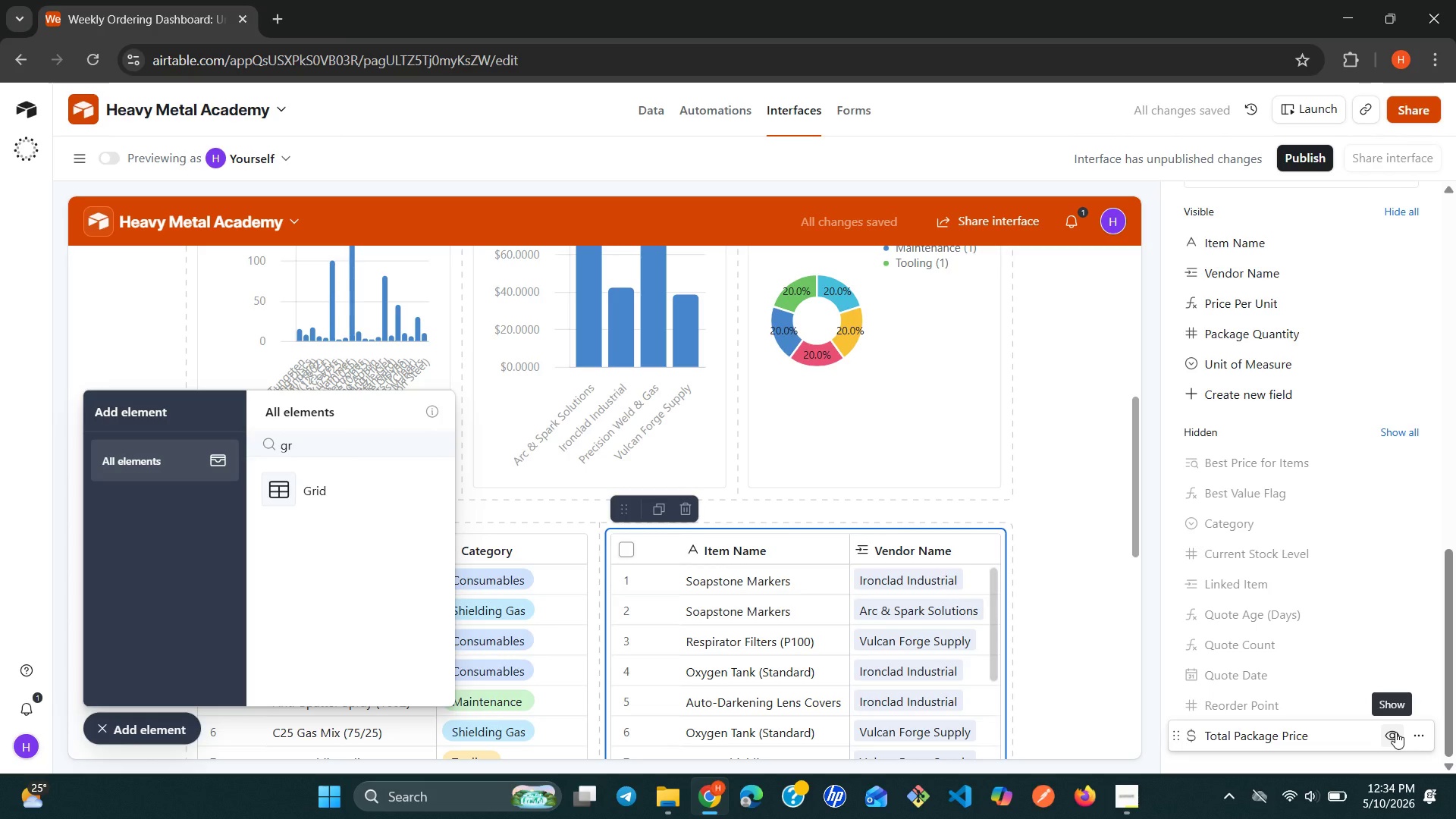 
wait(6.7)
 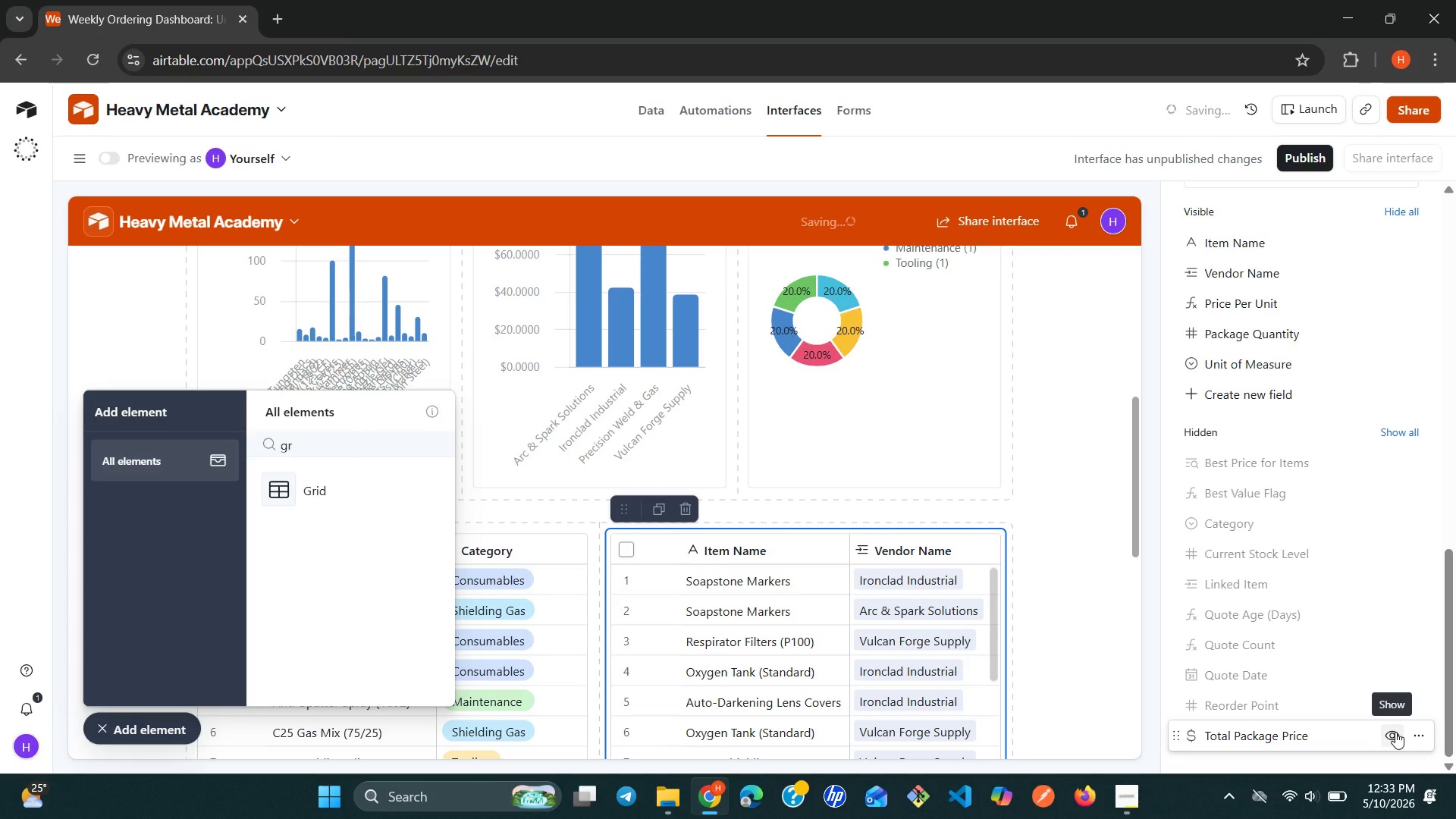 
left_click([1395, 660])
 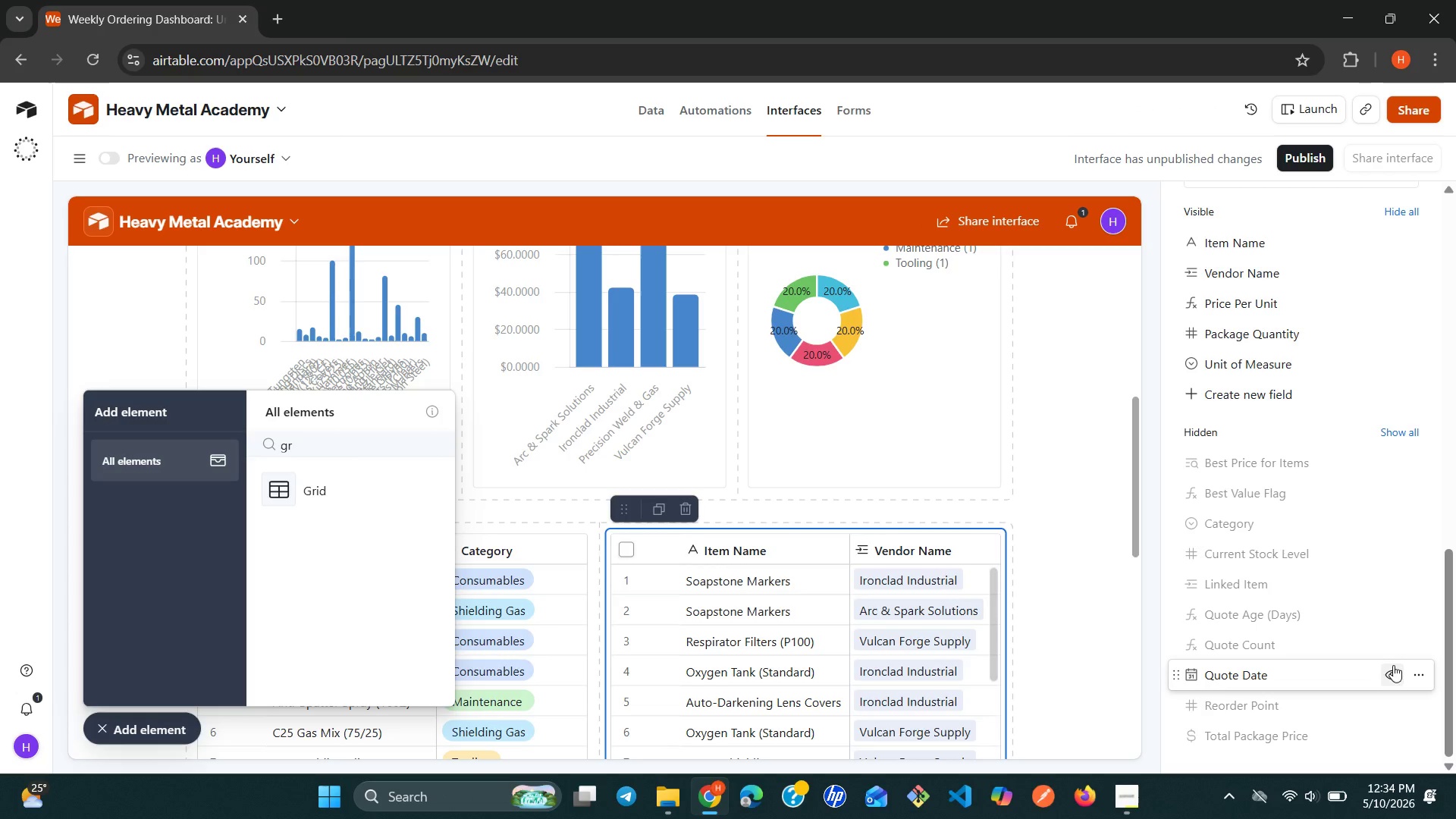 
left_click([1392, 670])
 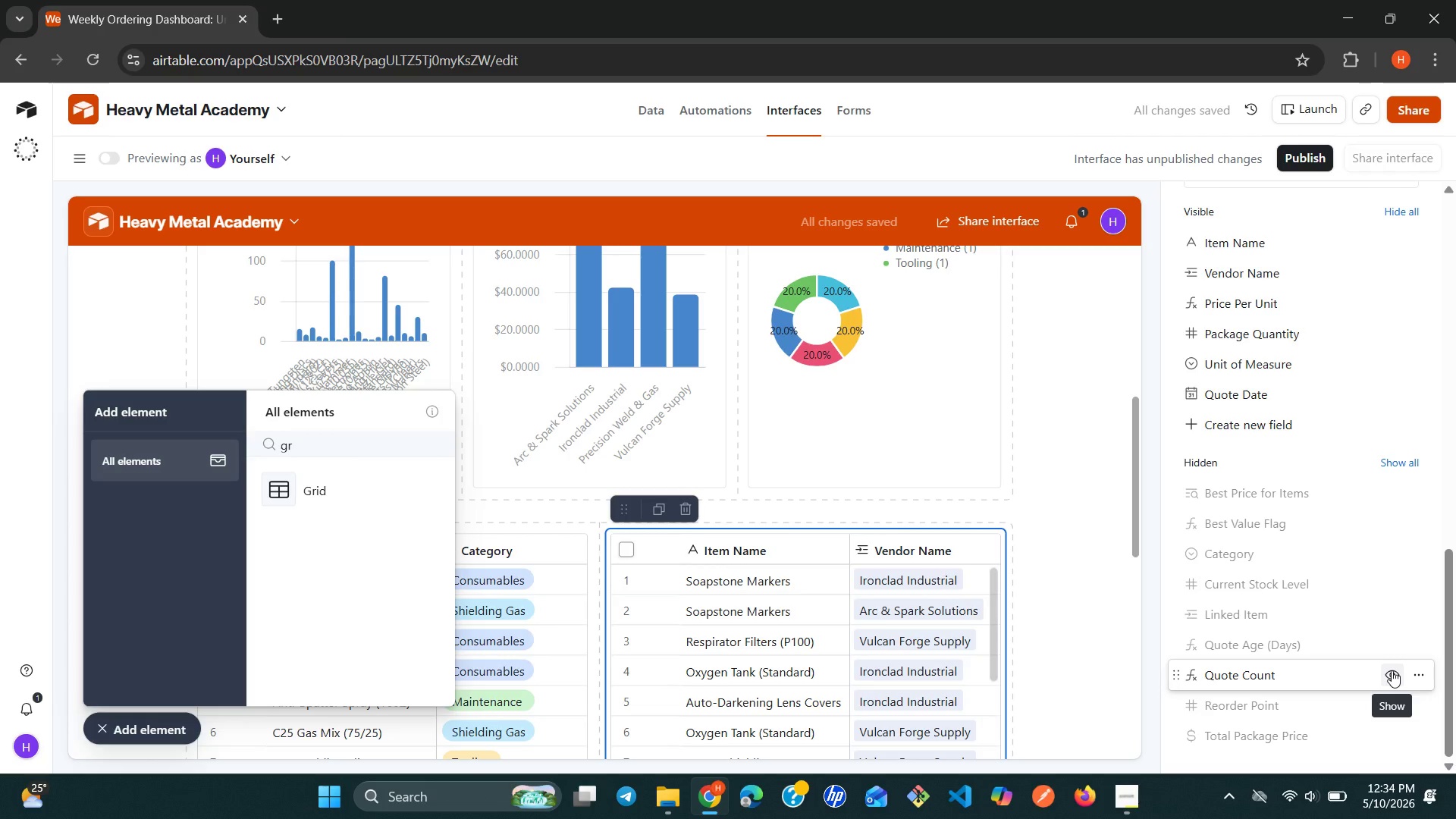 
wait(5.09)
 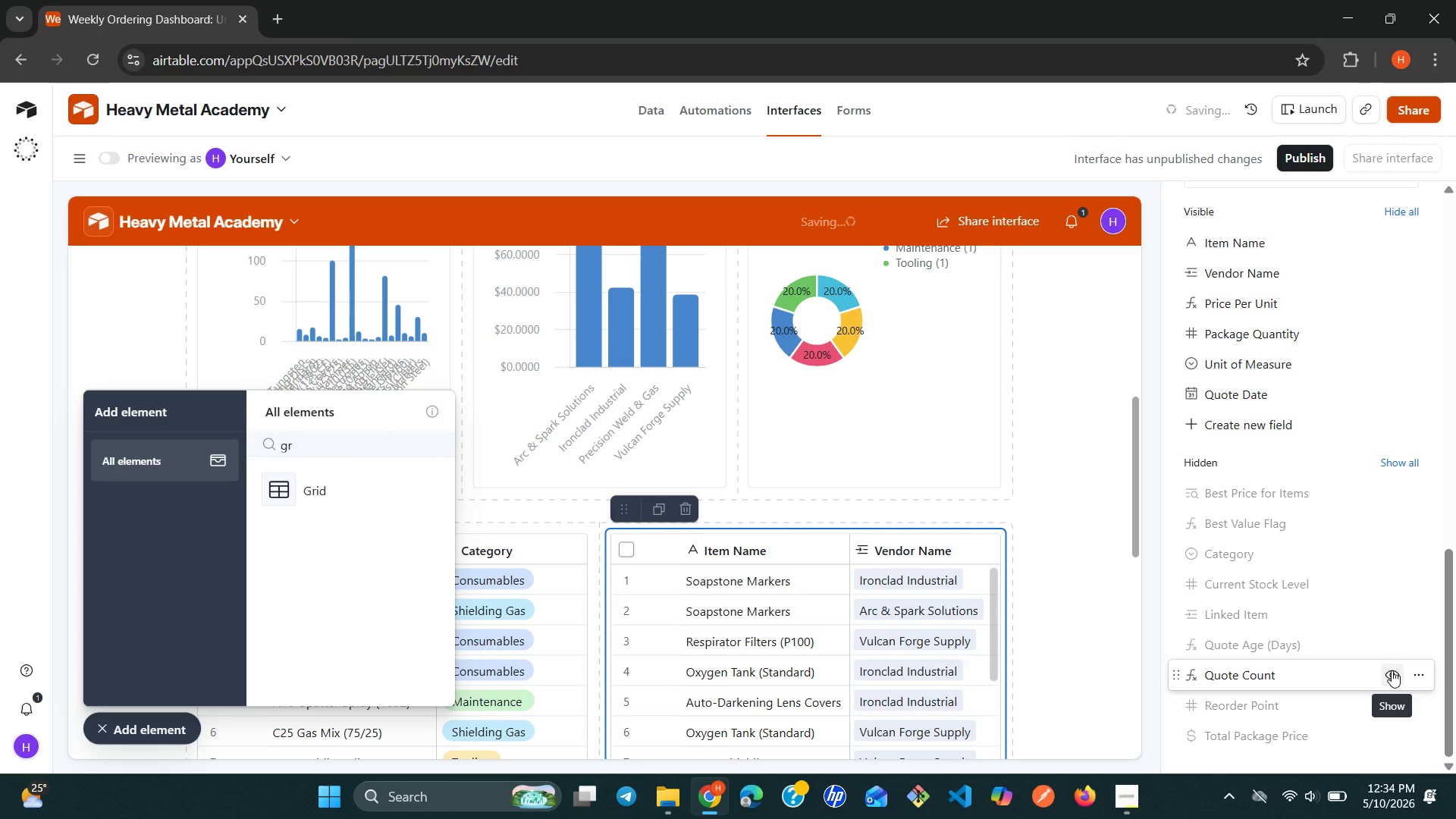 
mouse_move([1395, 549])
 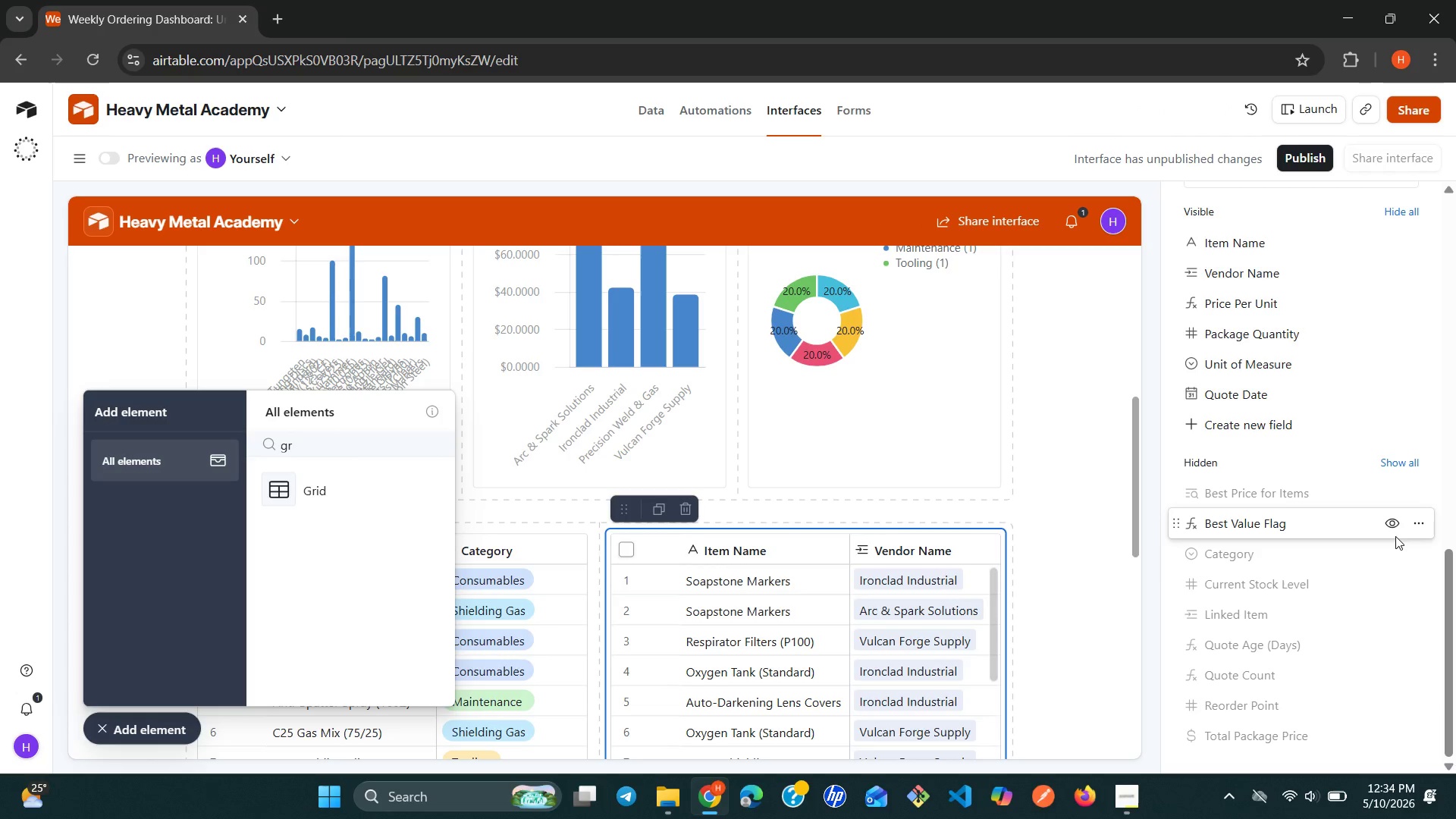 
left_click([1395, 536])
 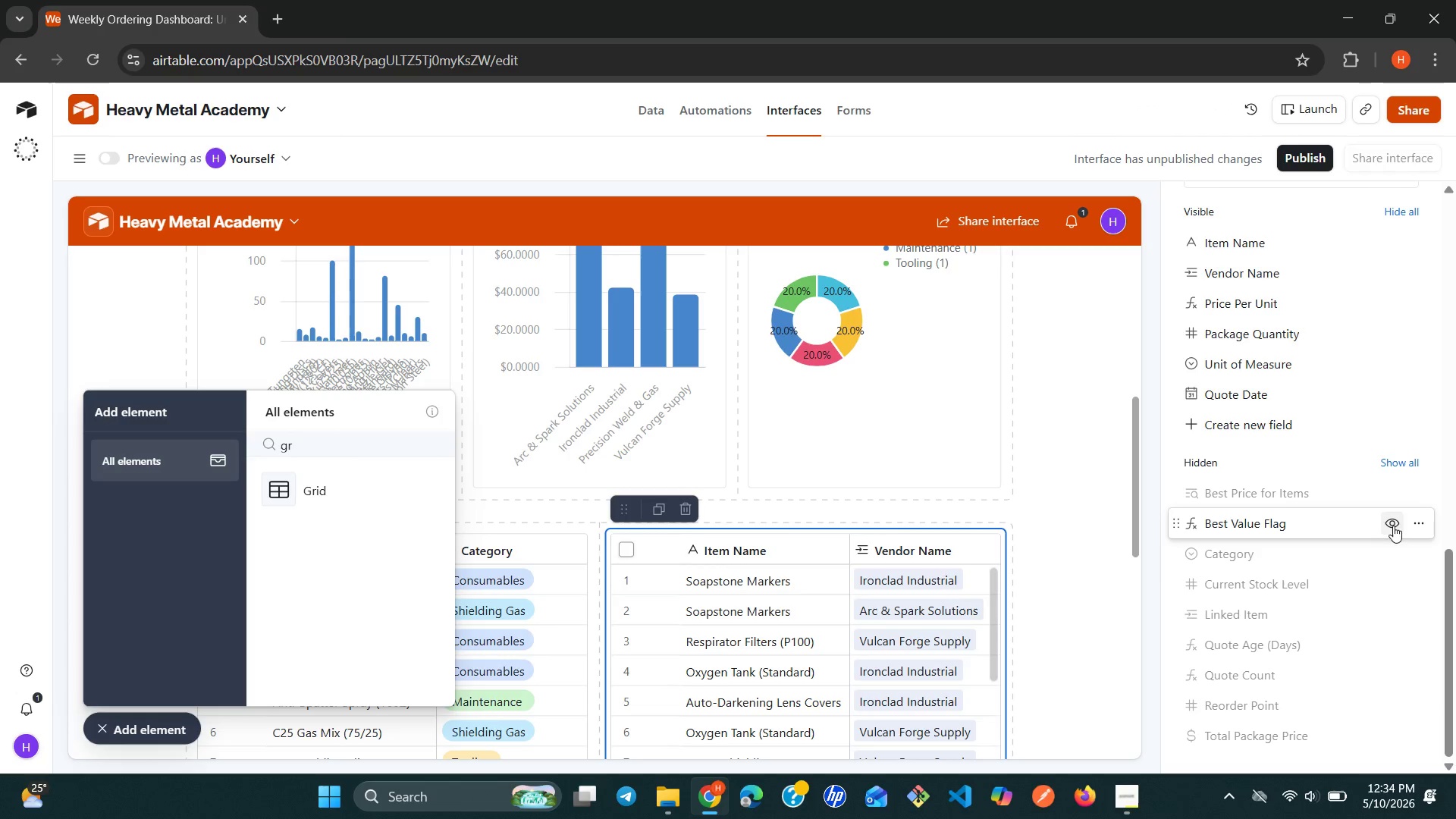 
left_click([1392, 523])
 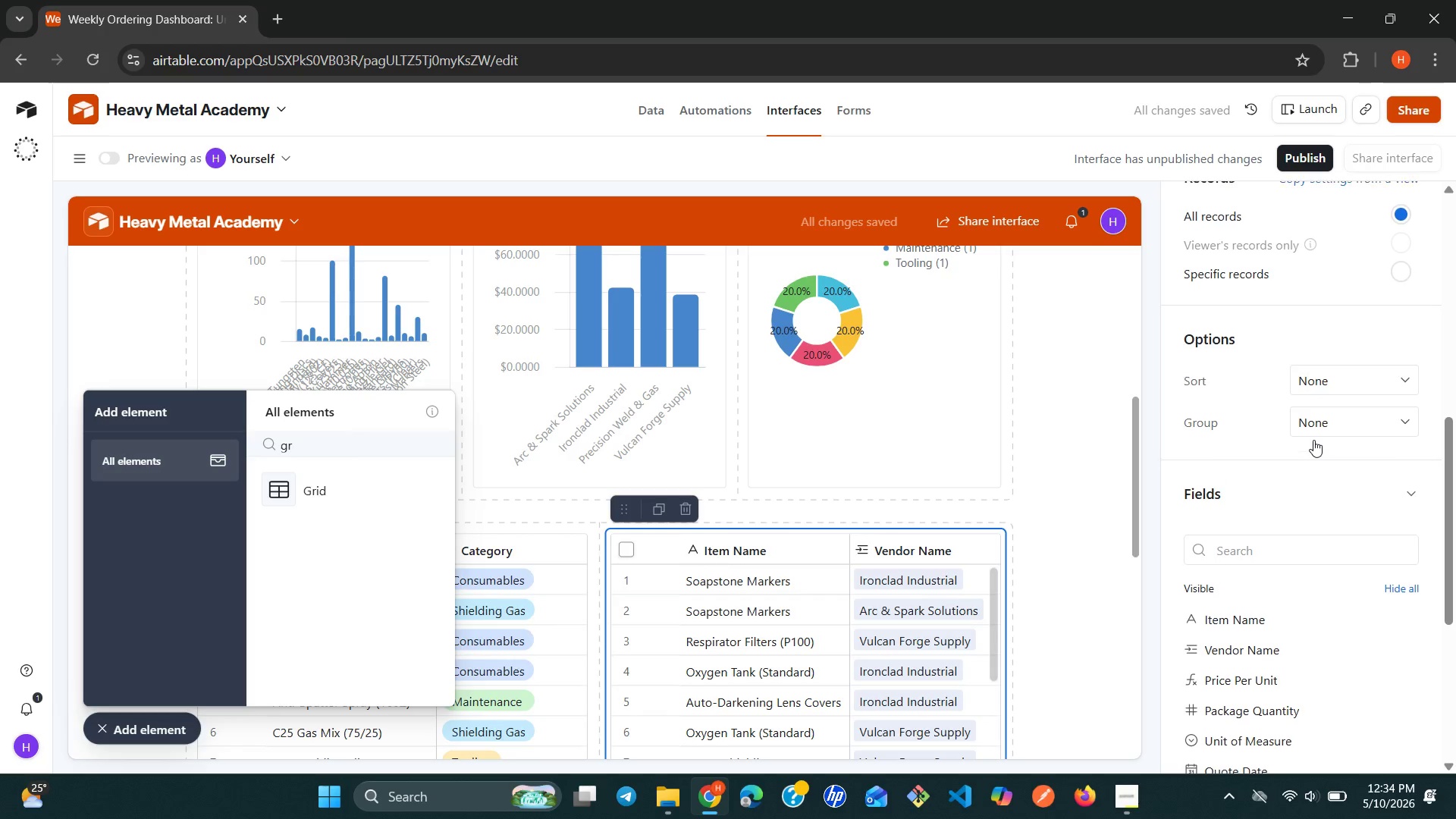 
wait(6.16)
 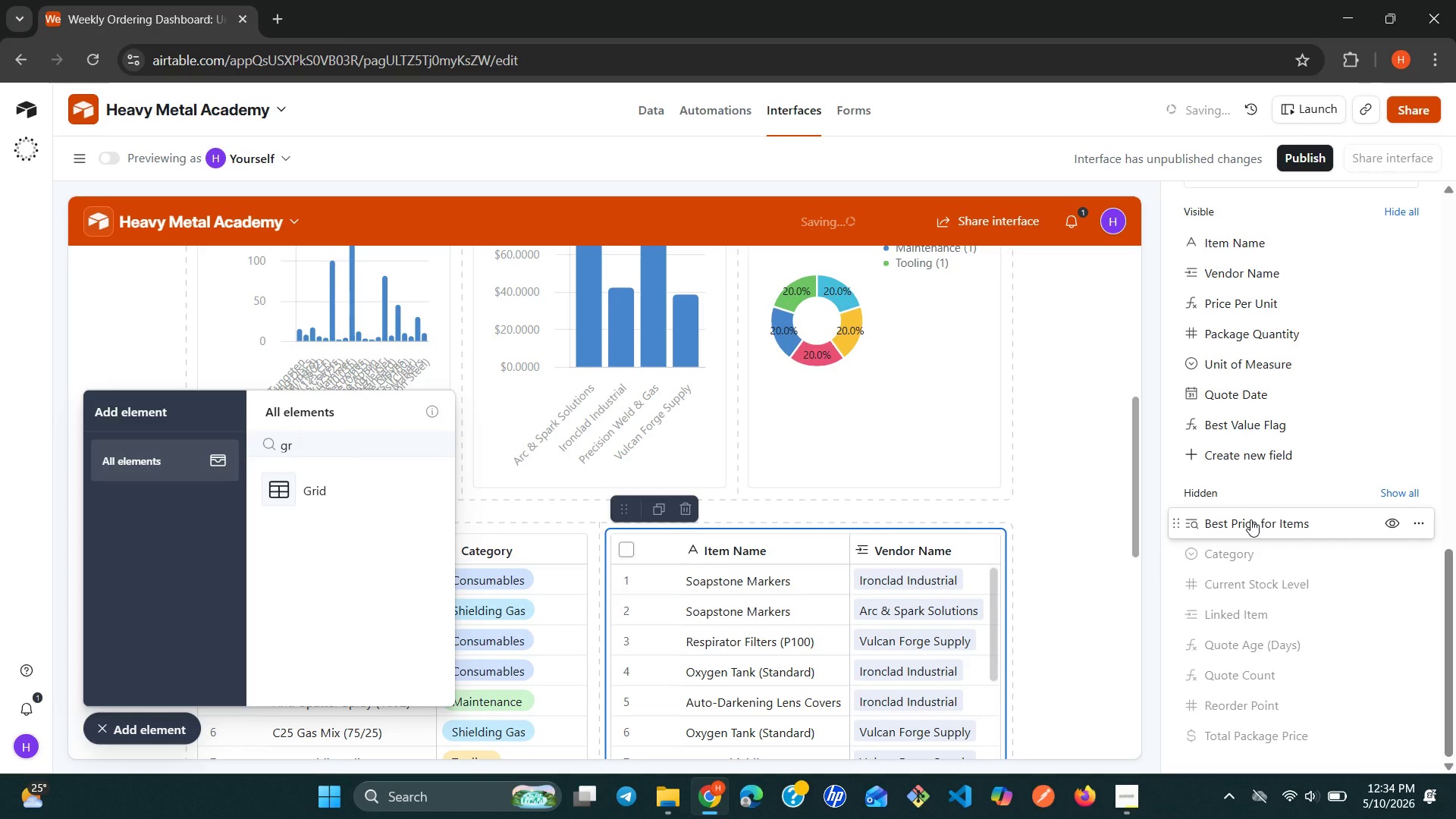 
left_click([1404, 390])
 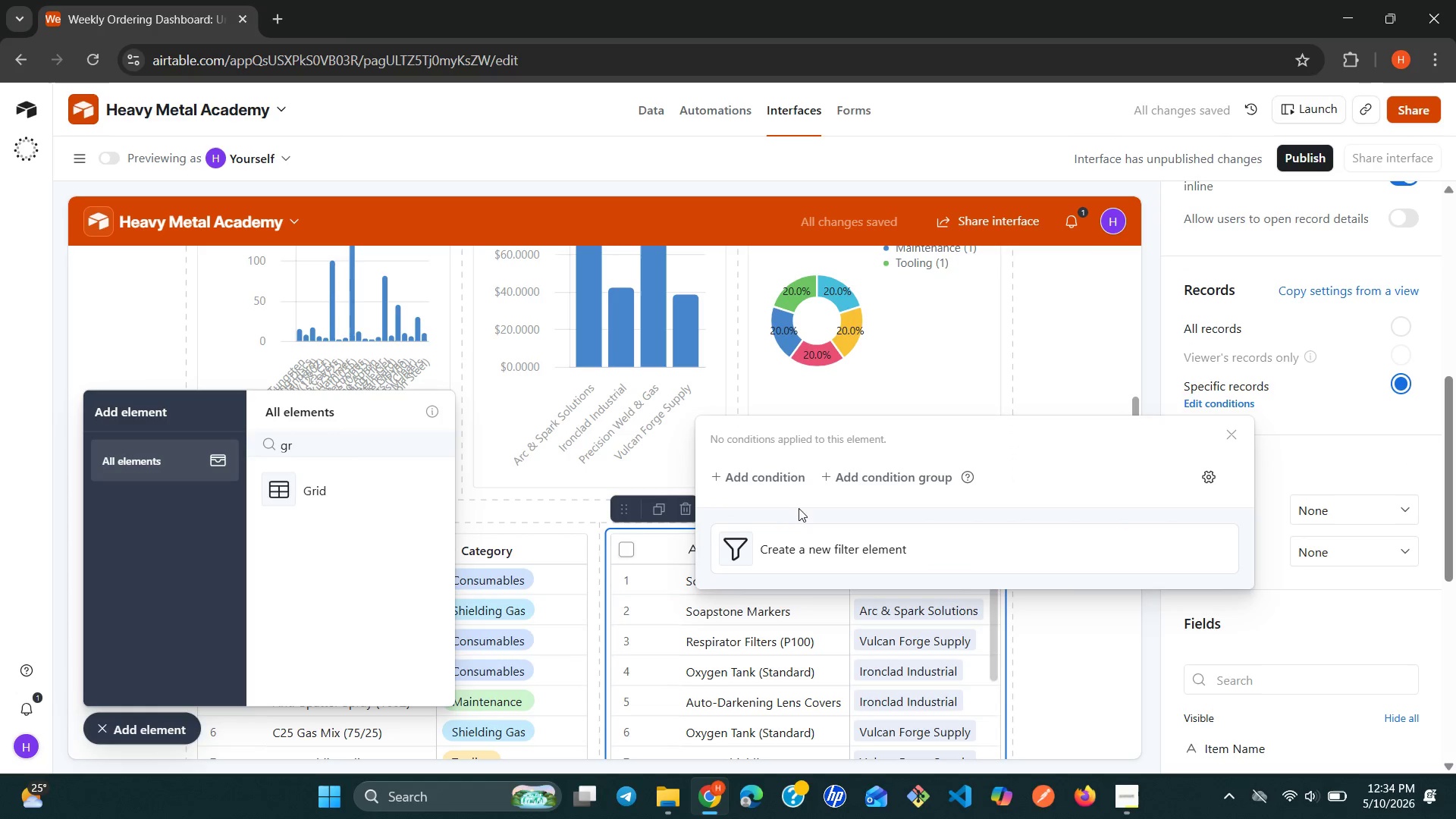 
left_click([769, 485])
 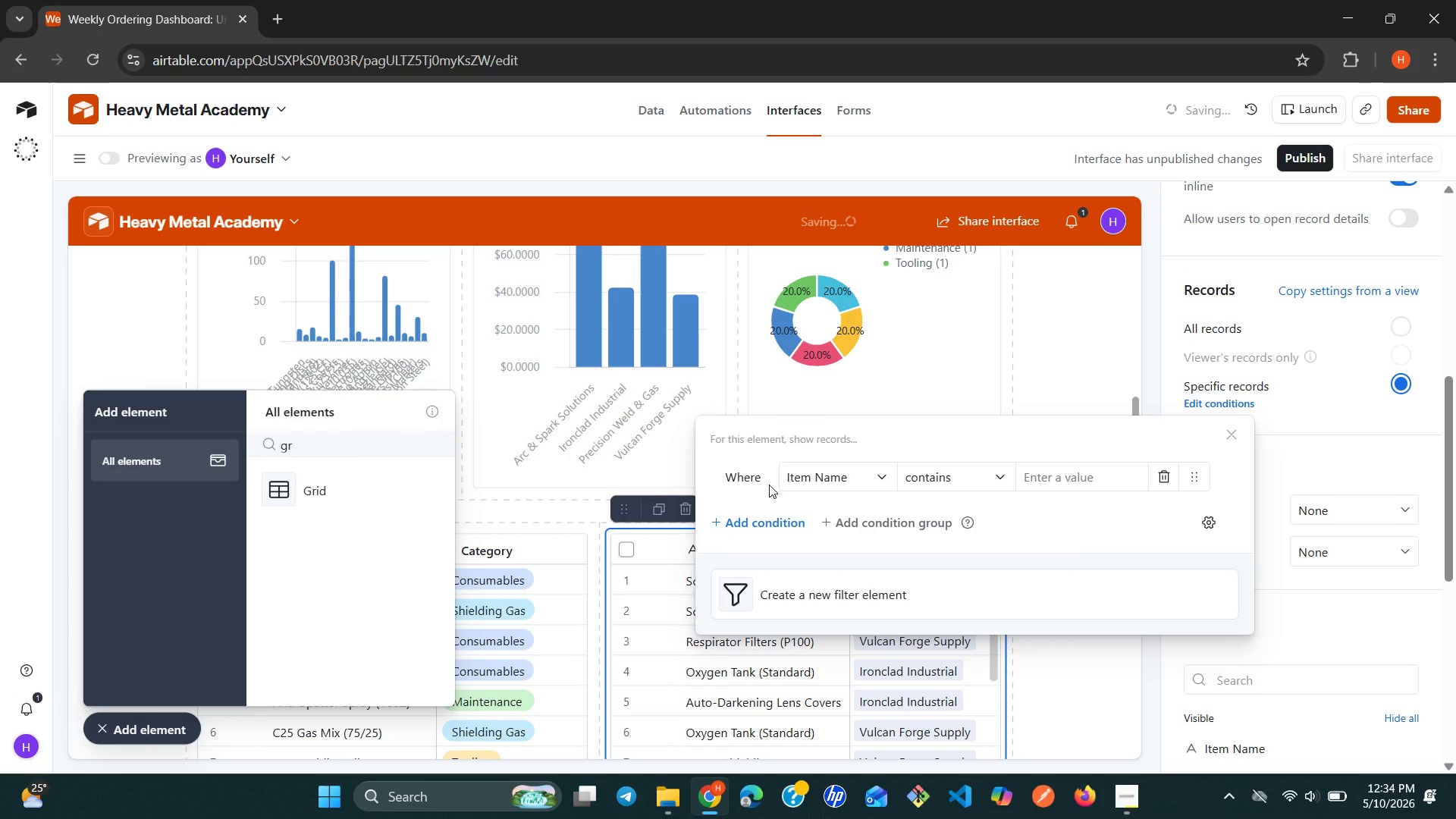 
left_click([883, 483])
 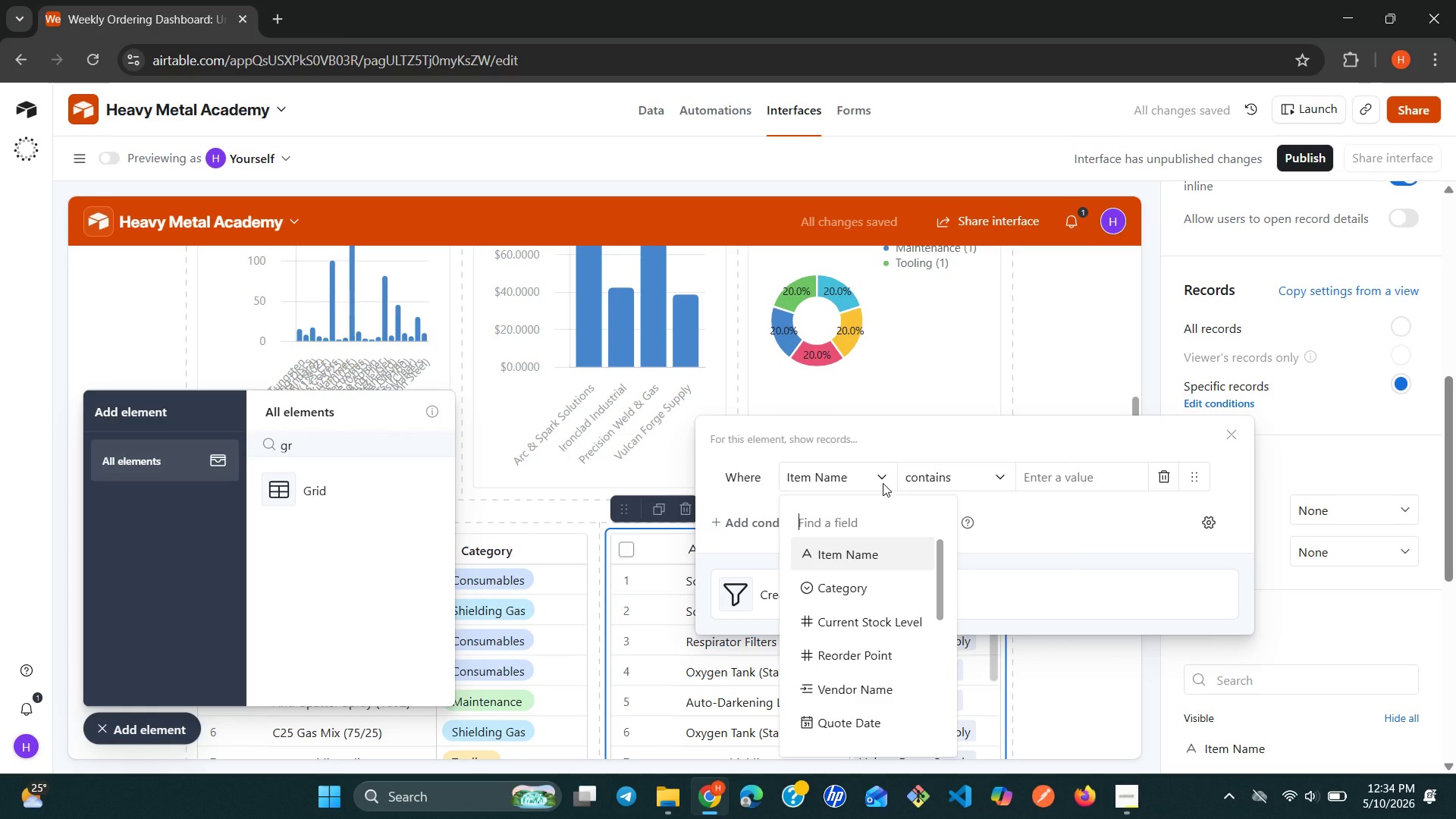 
key(B)
 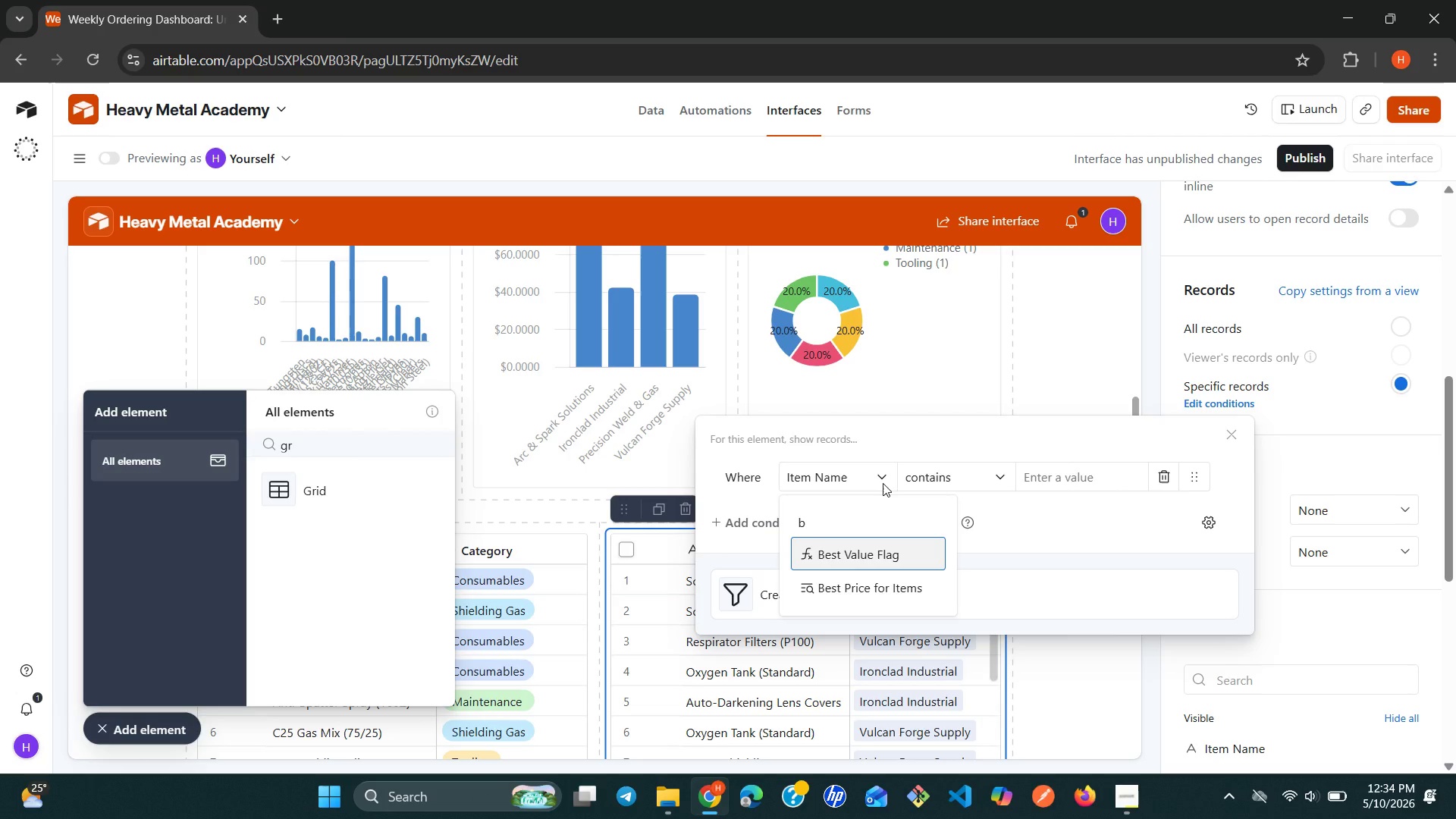 
wait(10.06)
 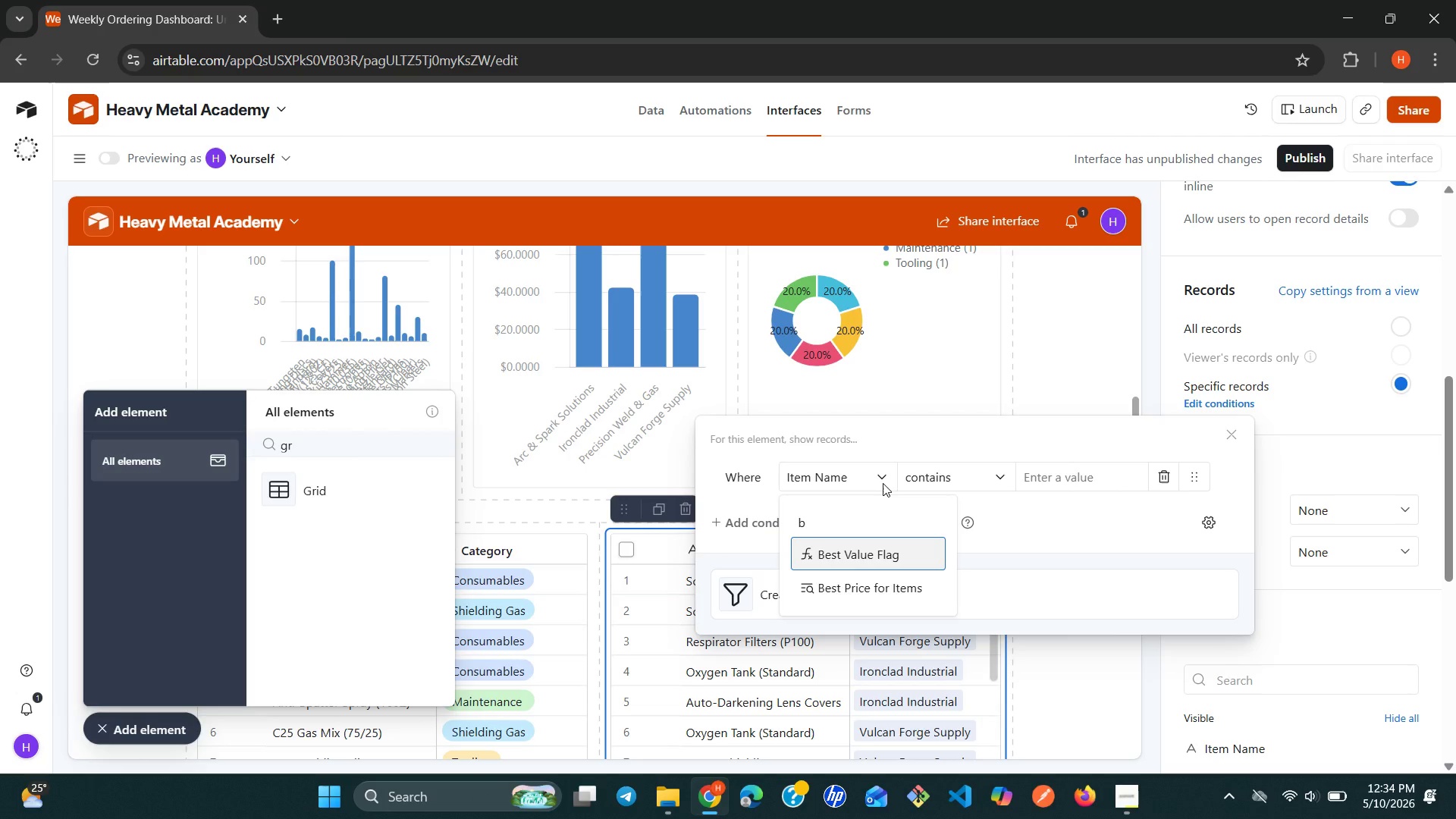 
key(Enter)
 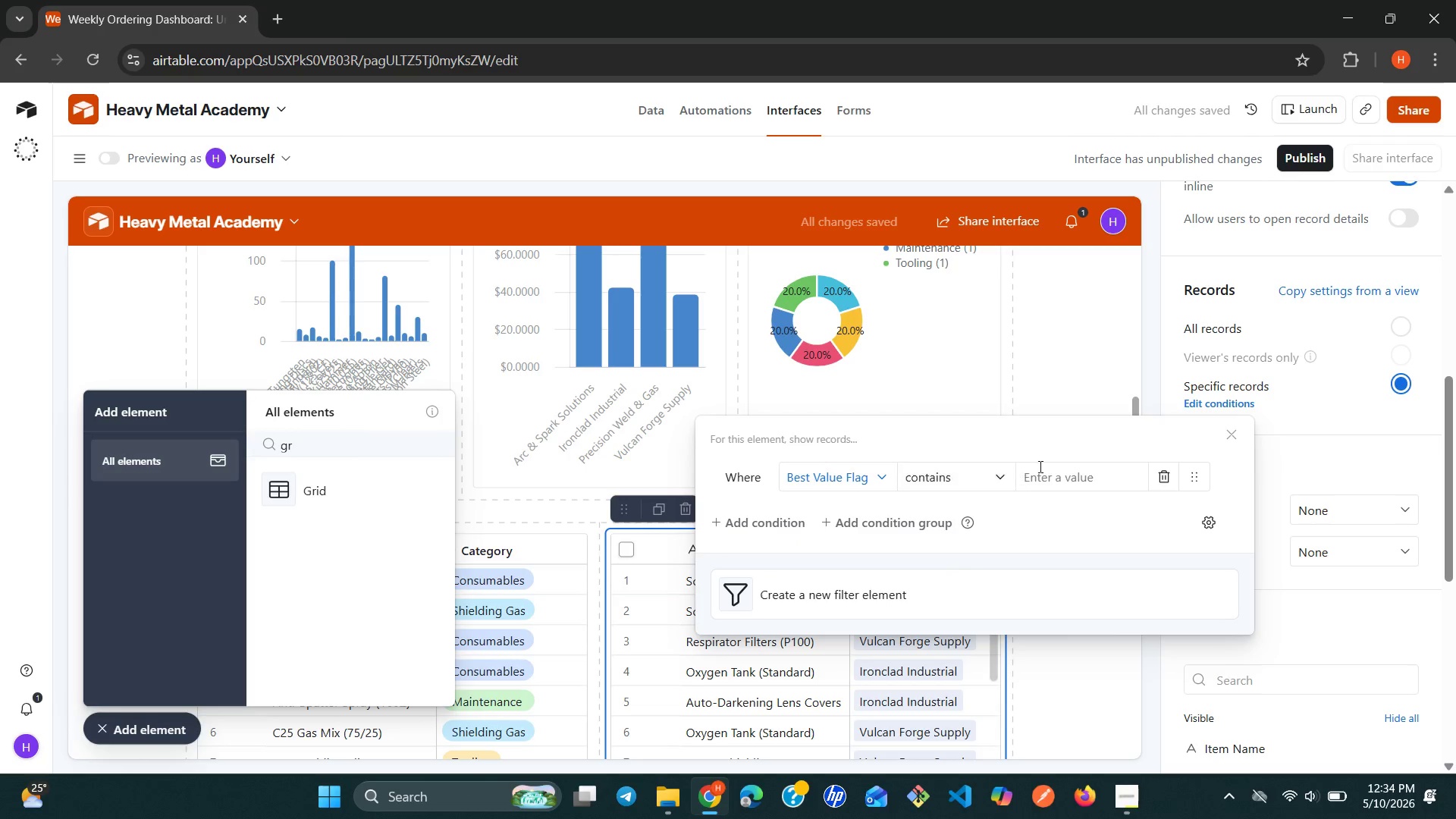 
left_click([1072, 479])
 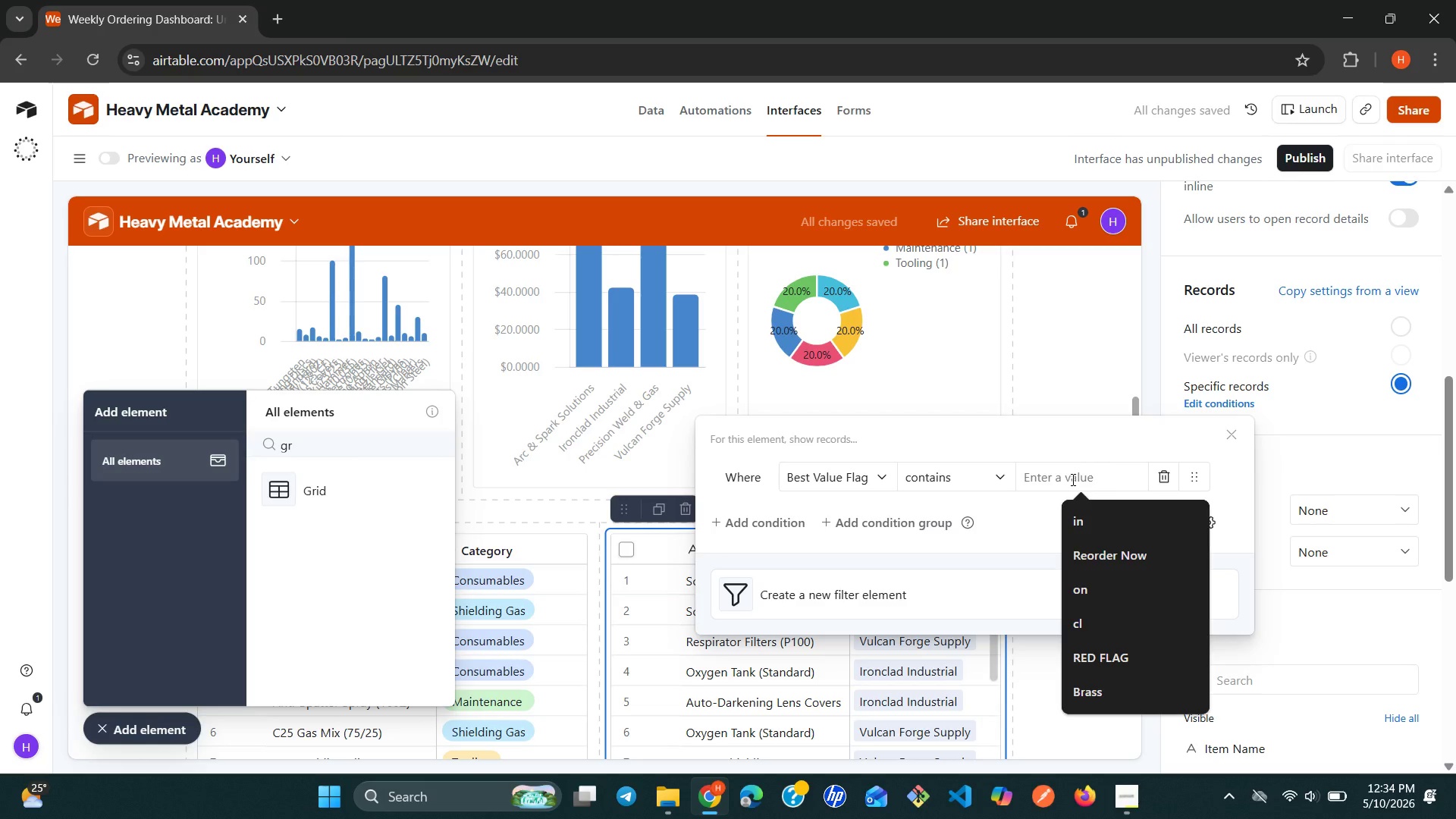 
key(Shift+ShiftLeft)
 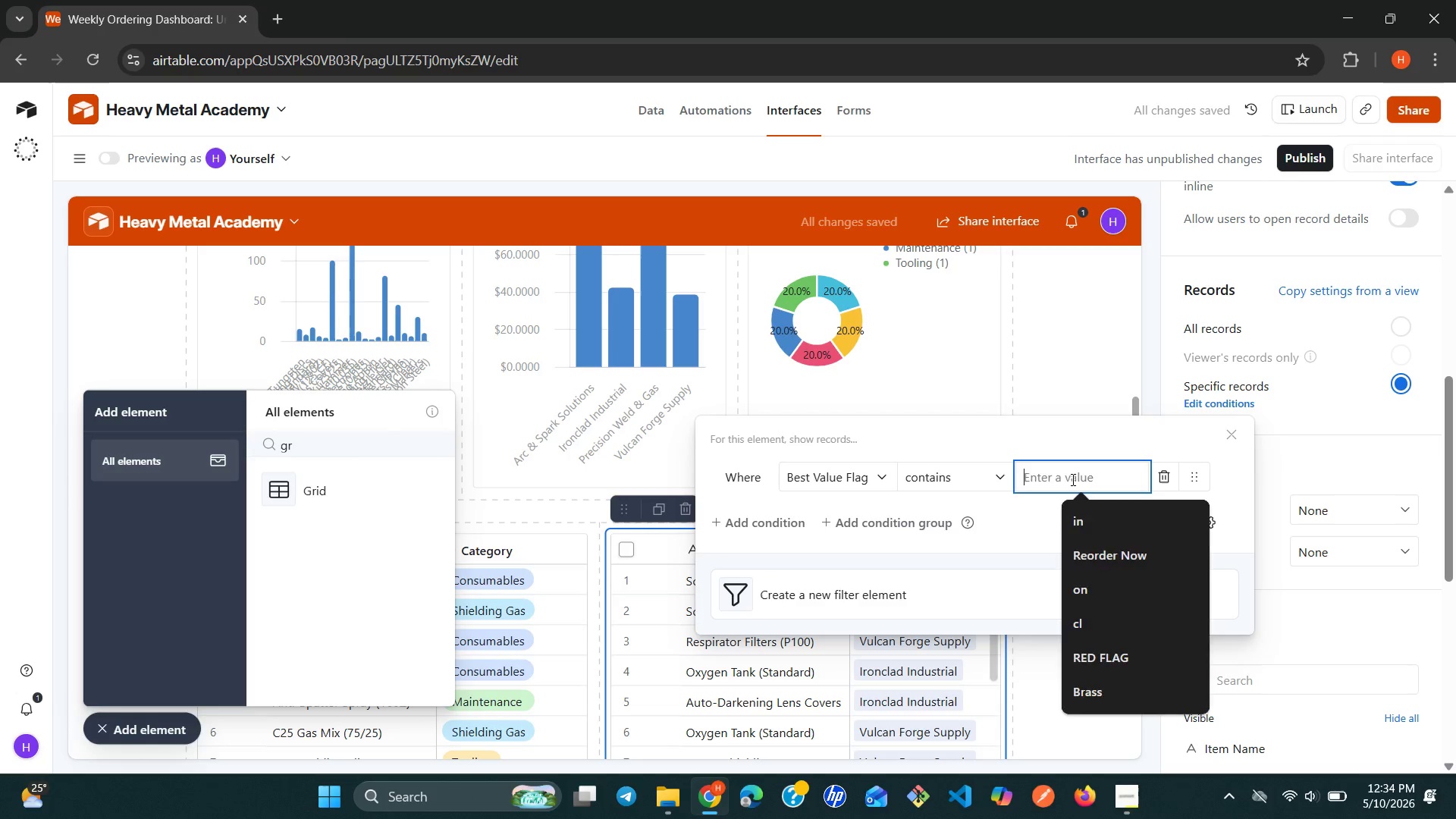 
key(Shift+B)
 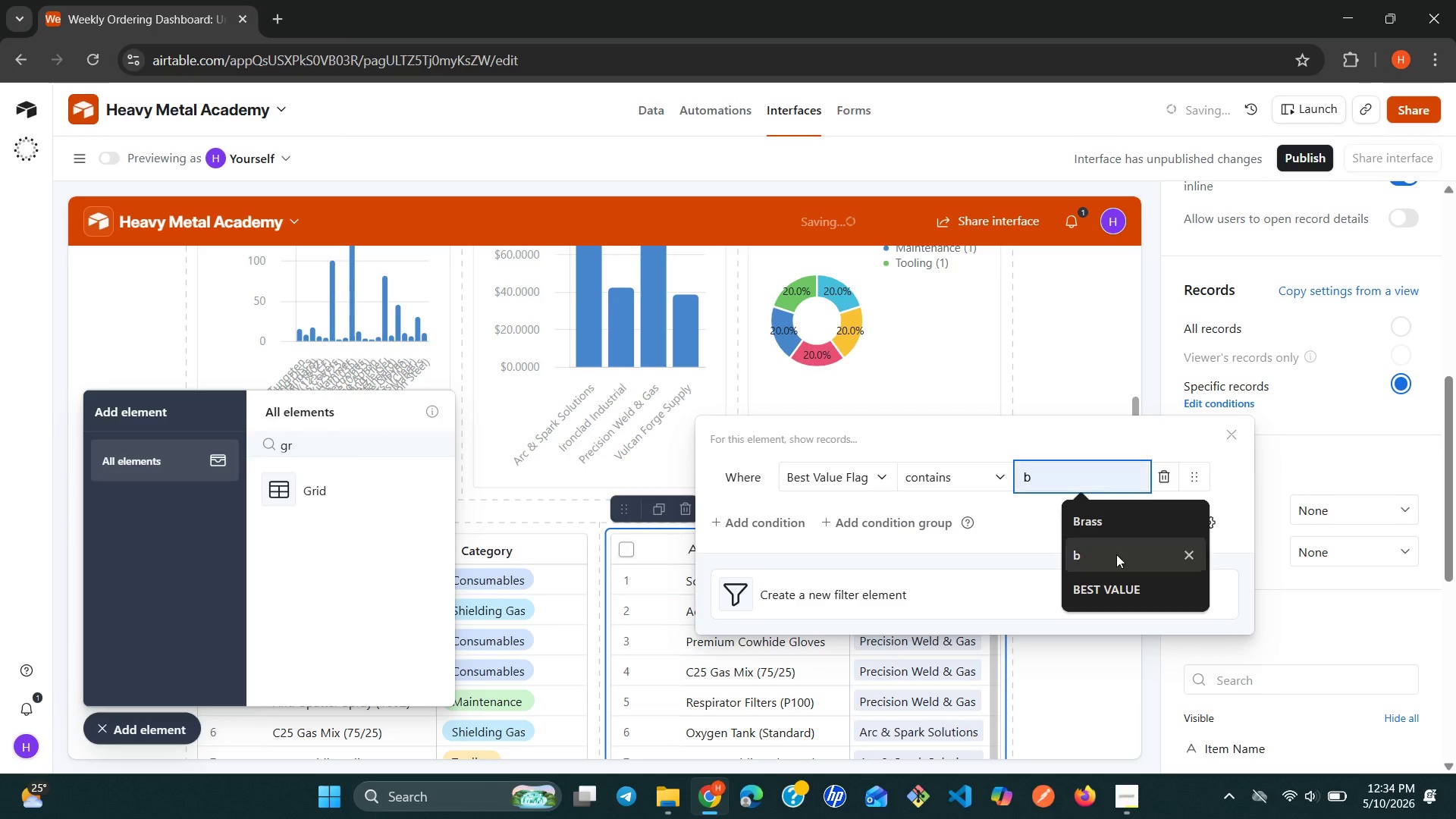 
left_click([1109, 594])
 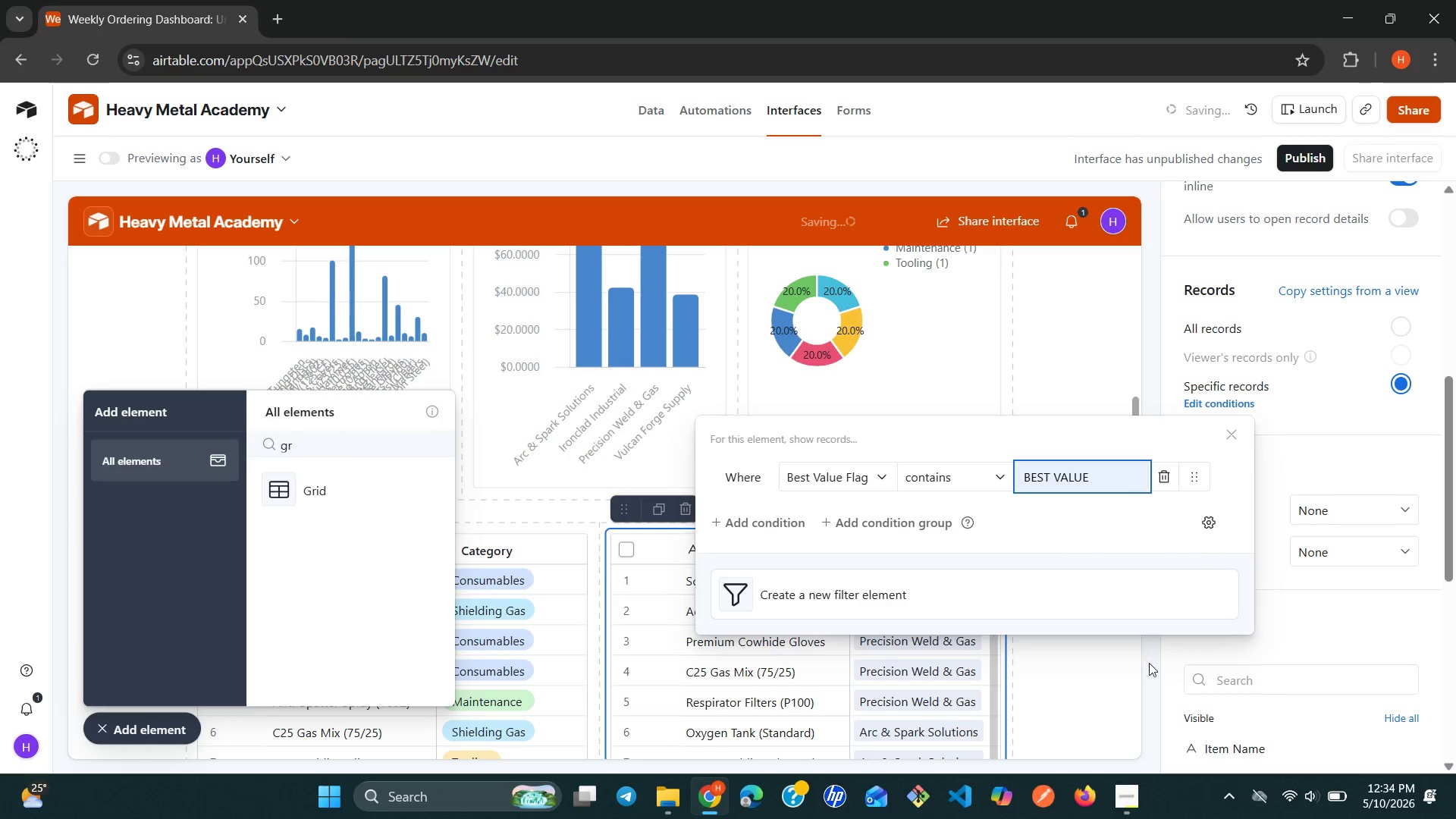 
left_click([1153, 674])
 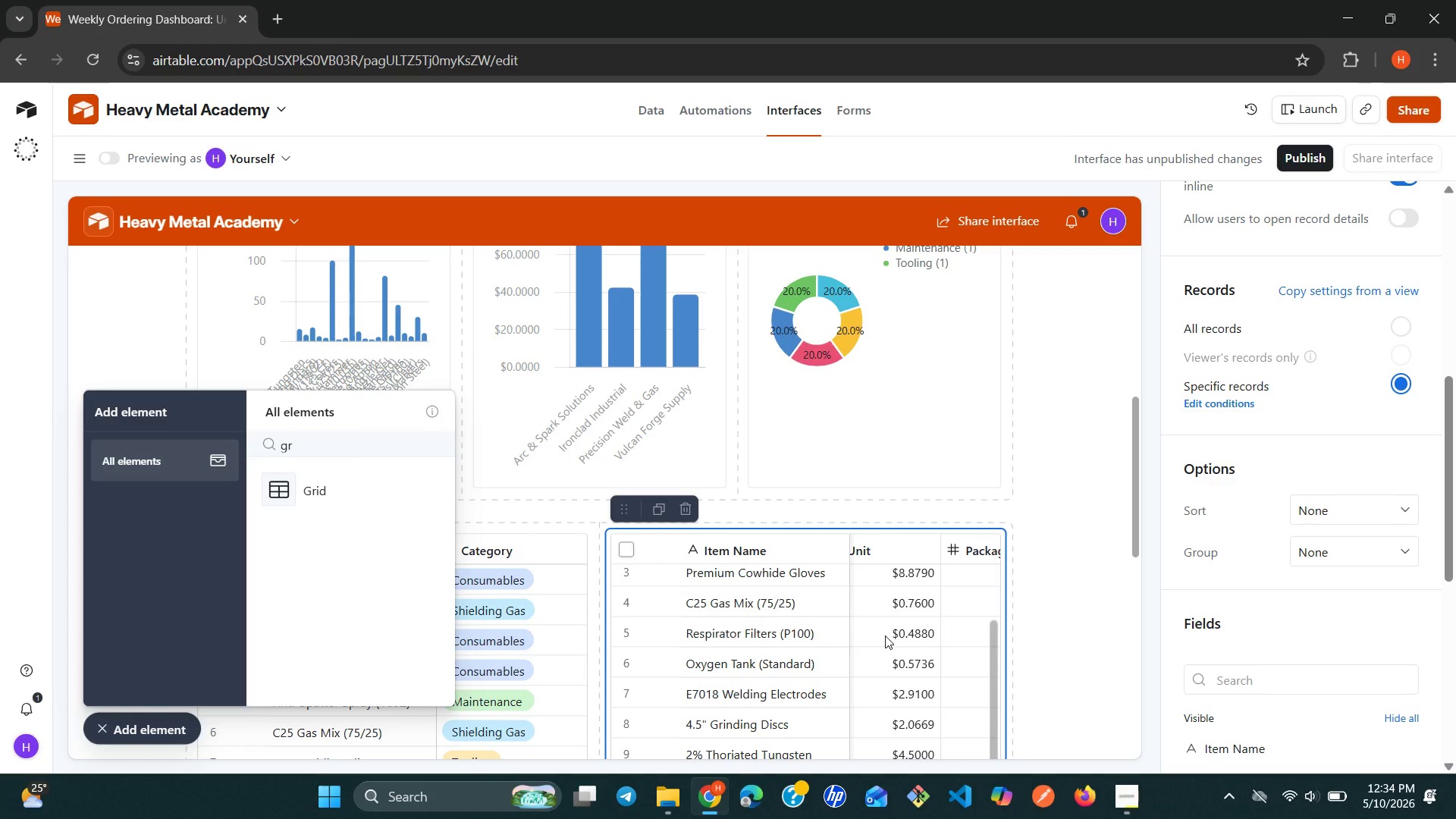 
wait(11.88)
 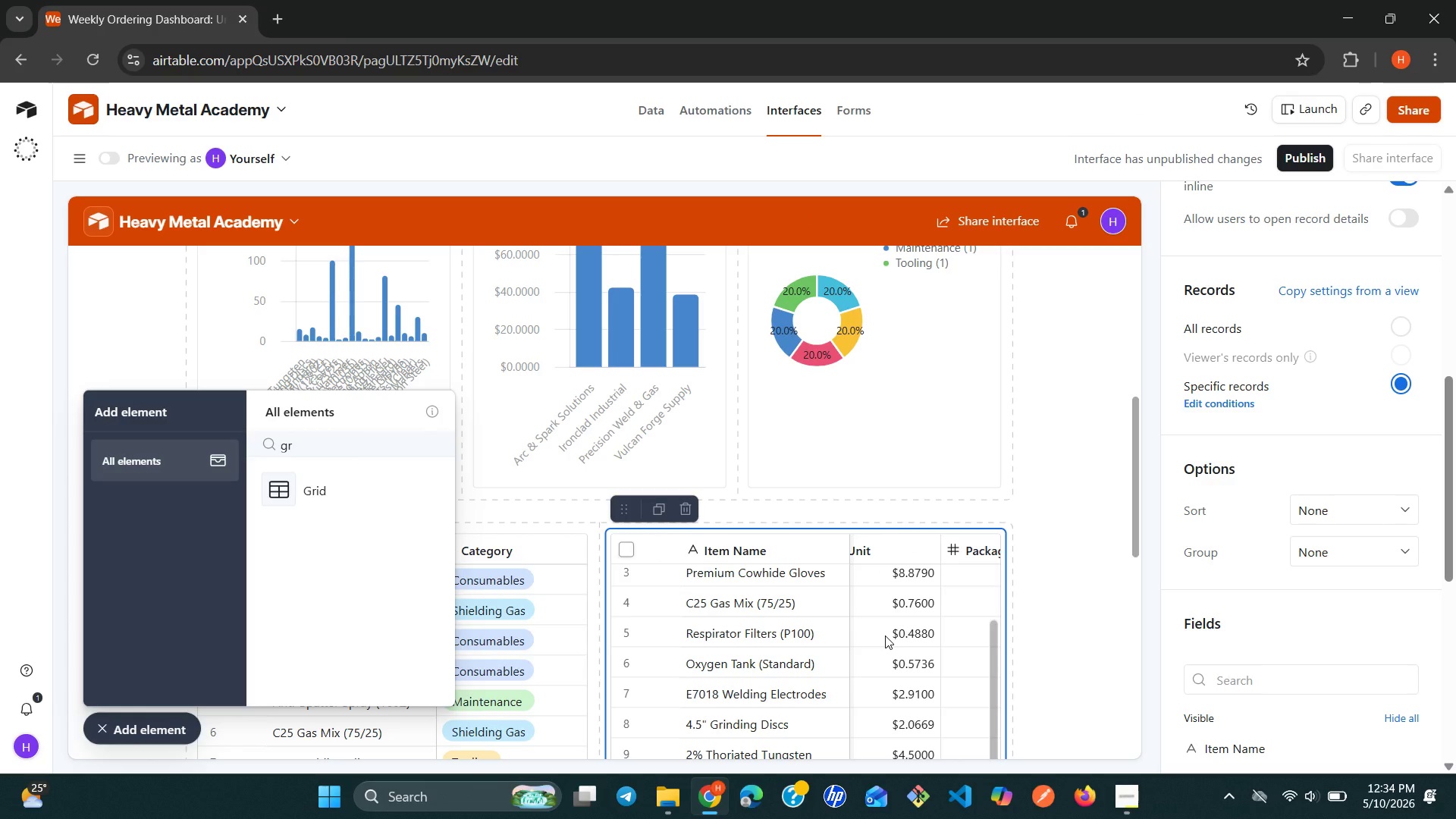 
left_click([102, 729])
 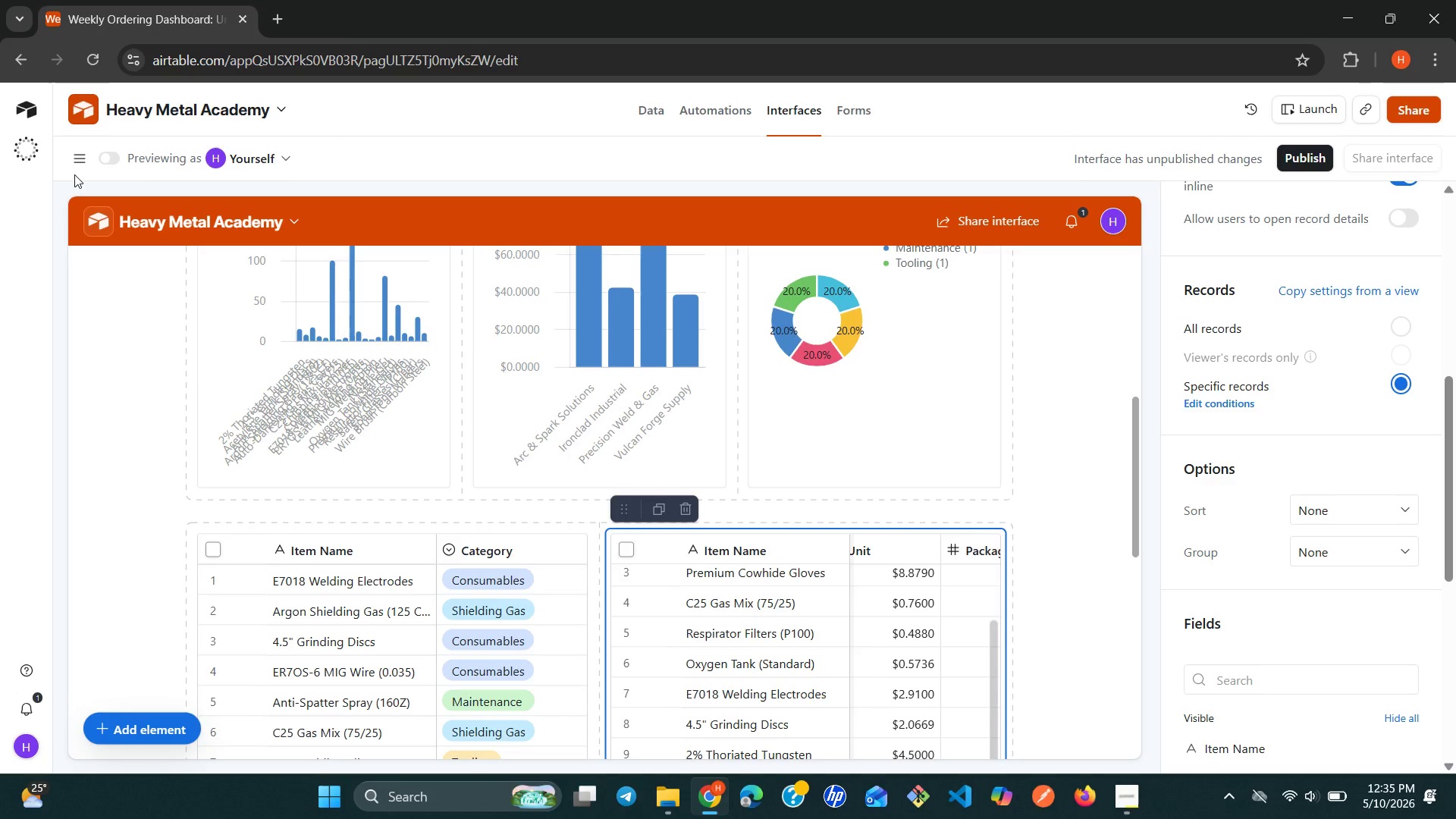 
left_click([74, 164])
 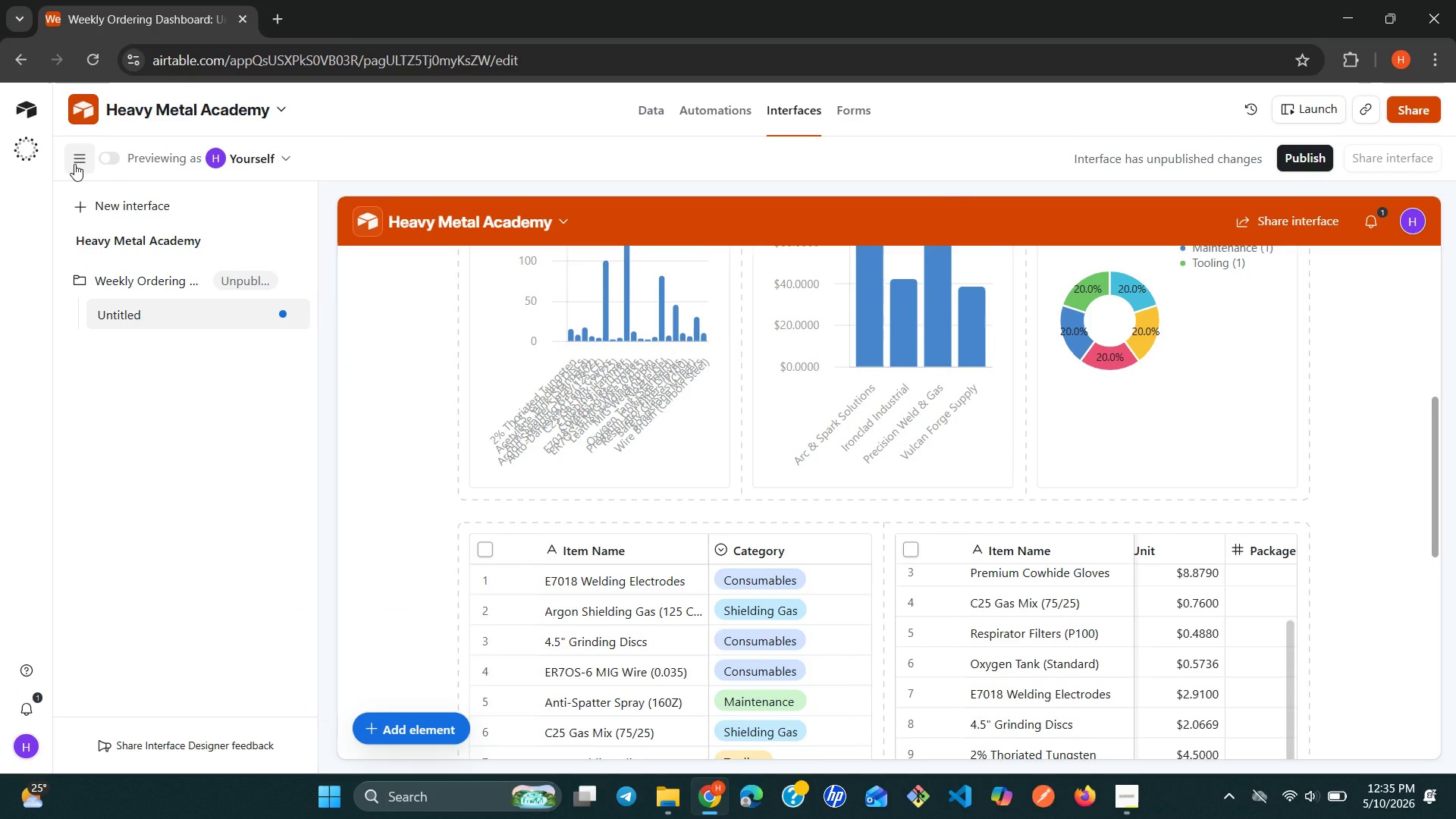 
left_click([74, 164])
 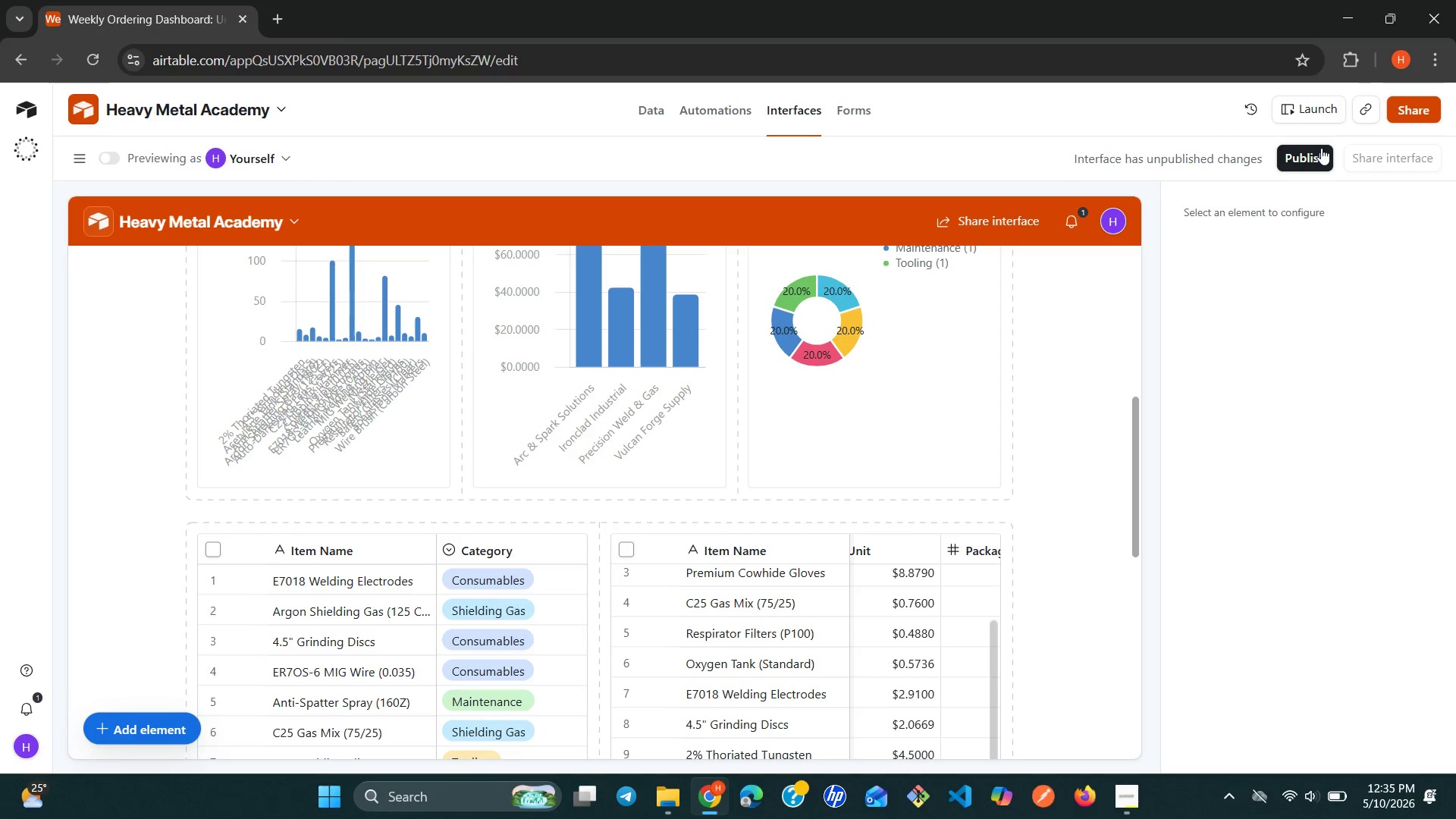 
left_click([1310, 157])
 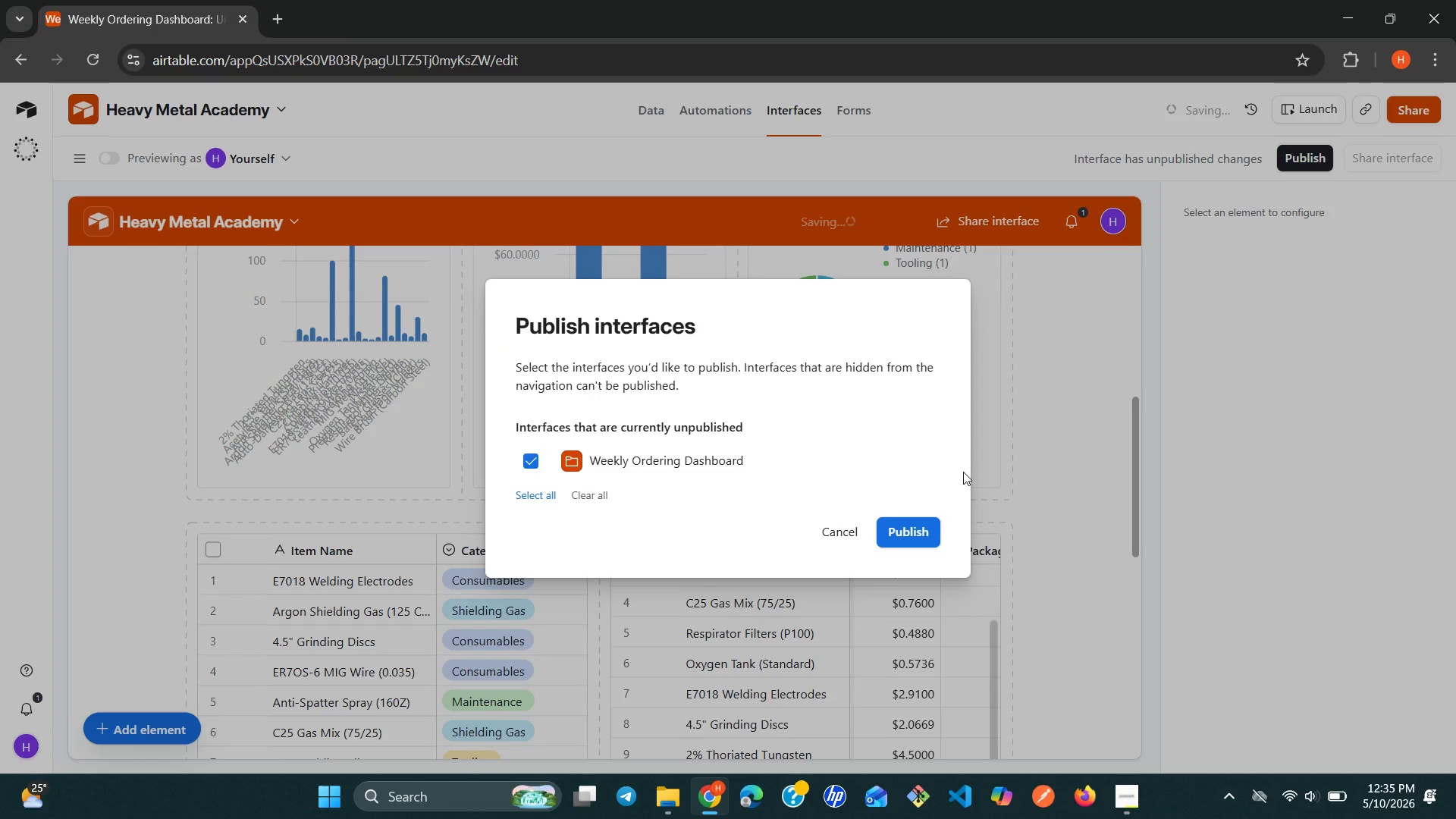 